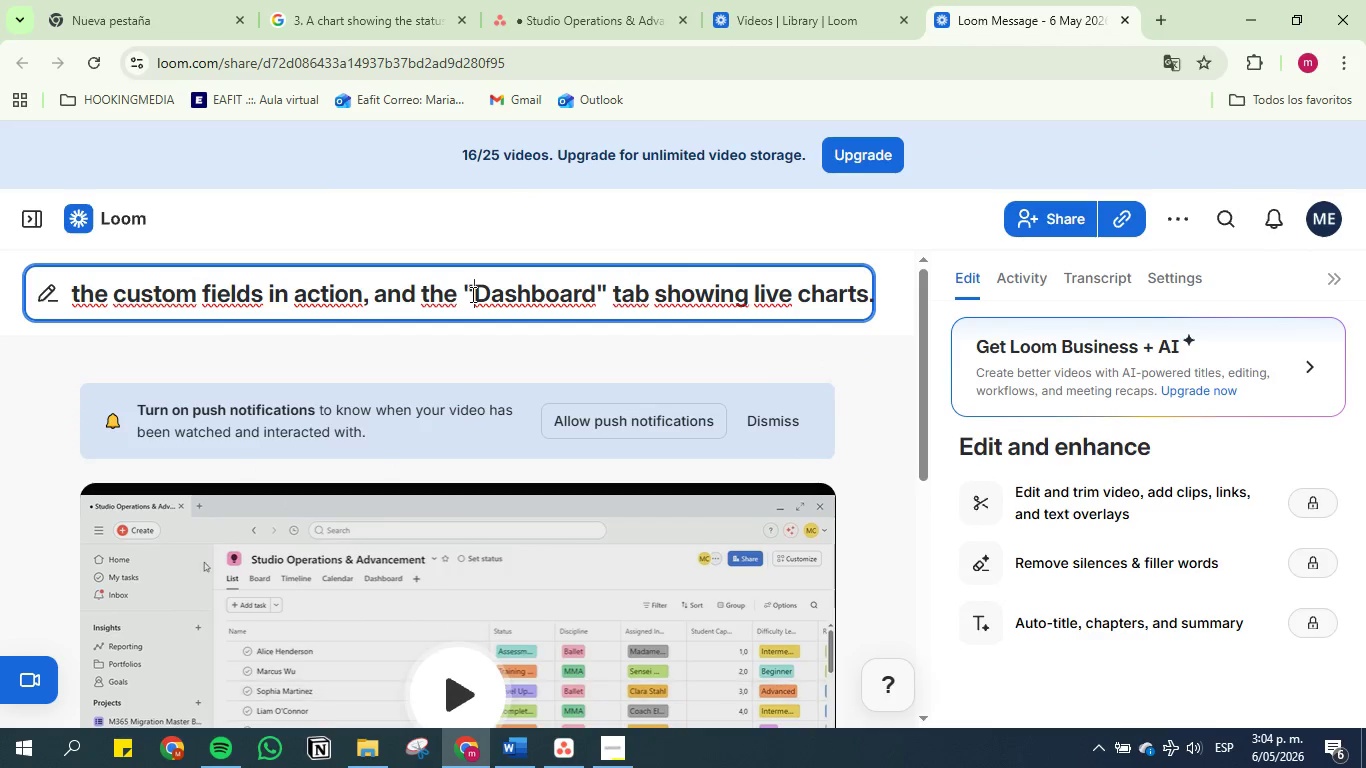 
key(Backspace)
 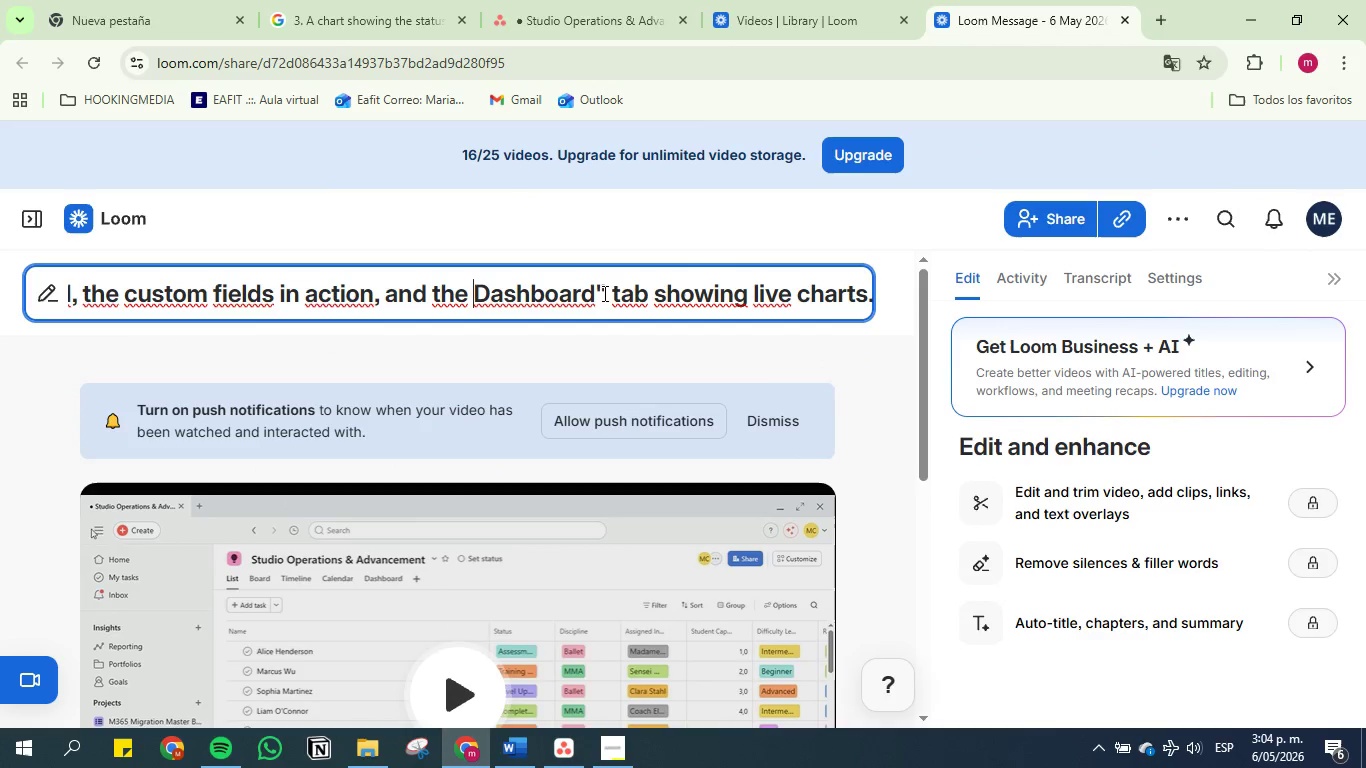 
left_click([610, 293])
 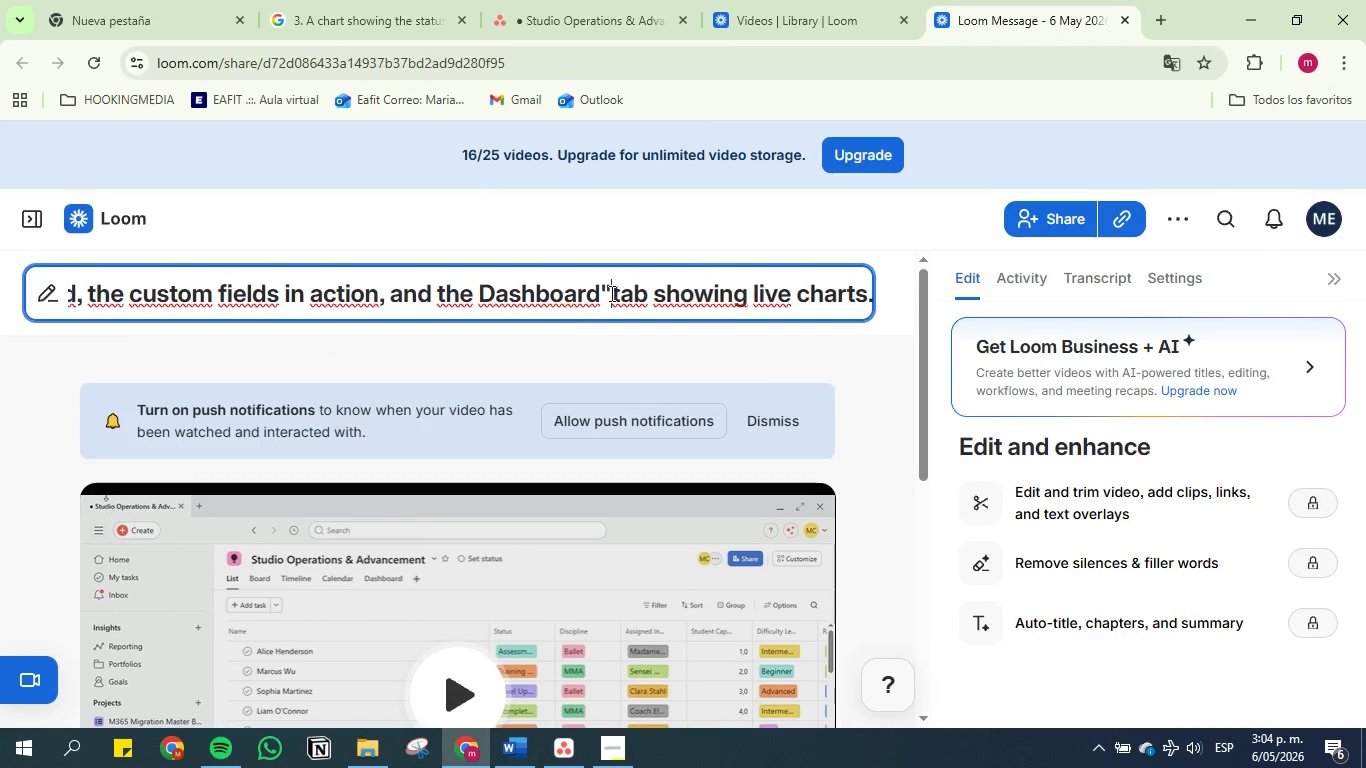 
key(Backspace)
 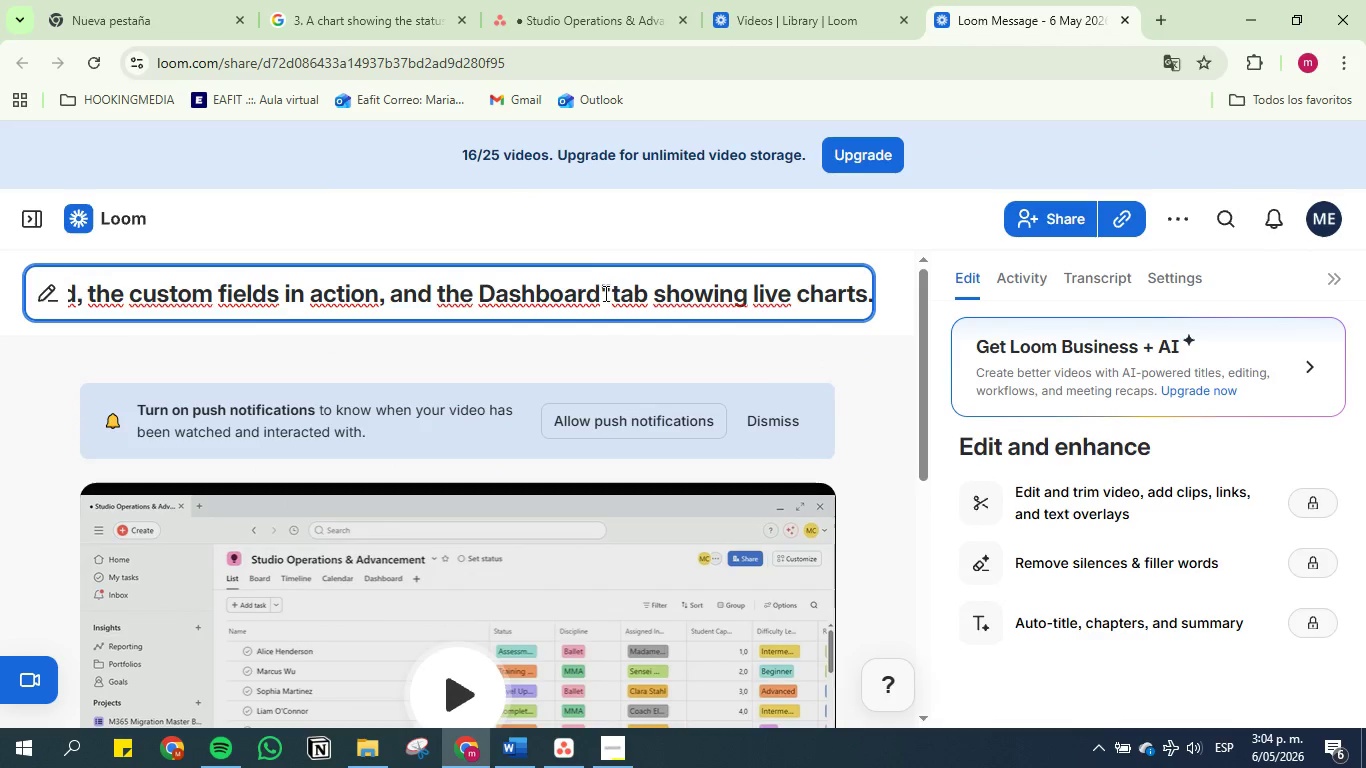 
key(Backspace)
 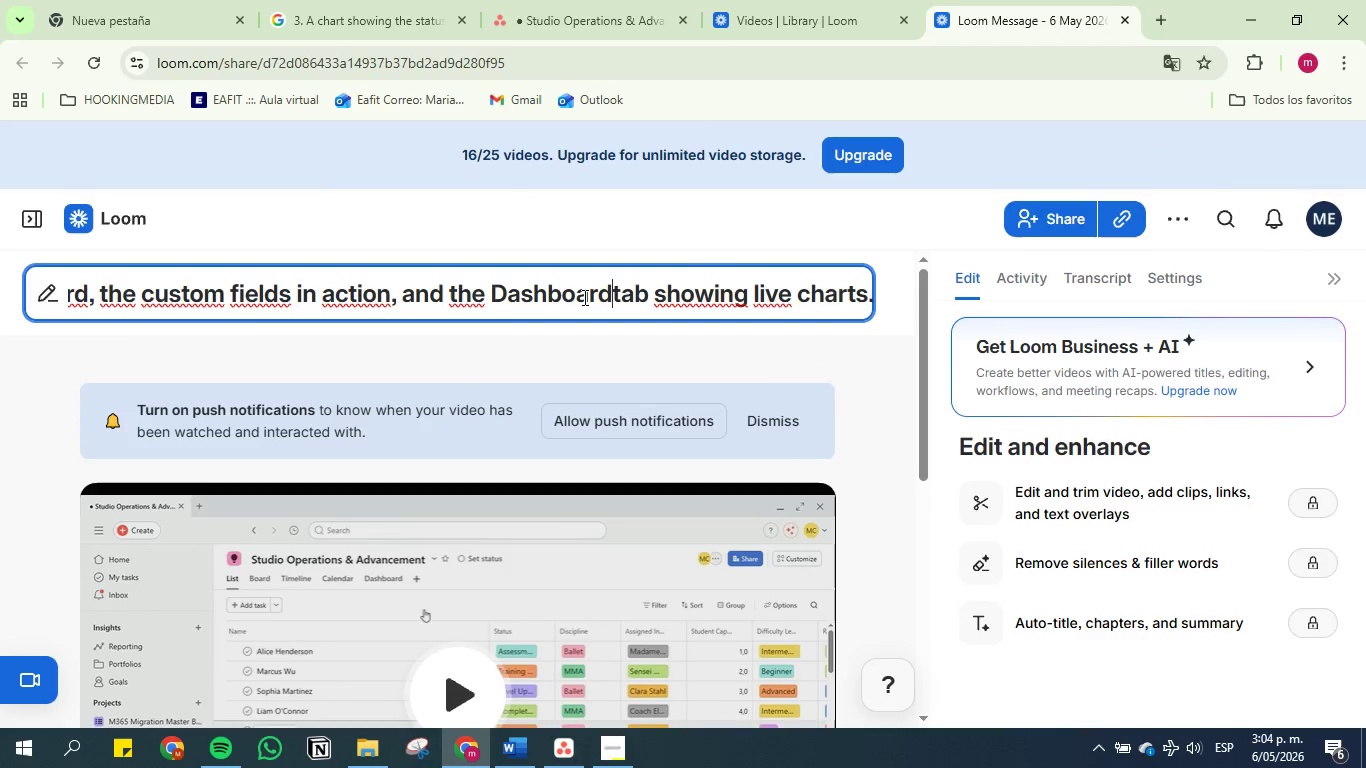 
key(Space)
 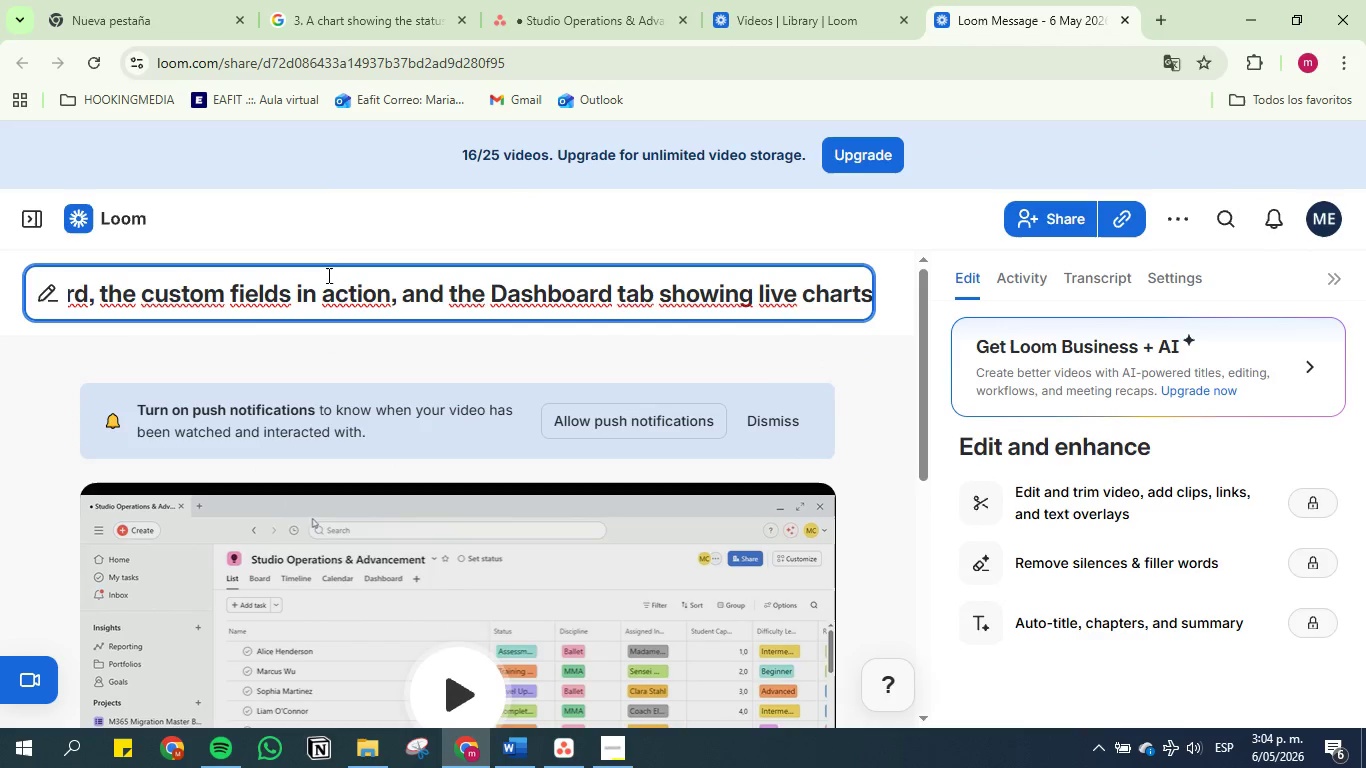 
left_click([327, 279])
 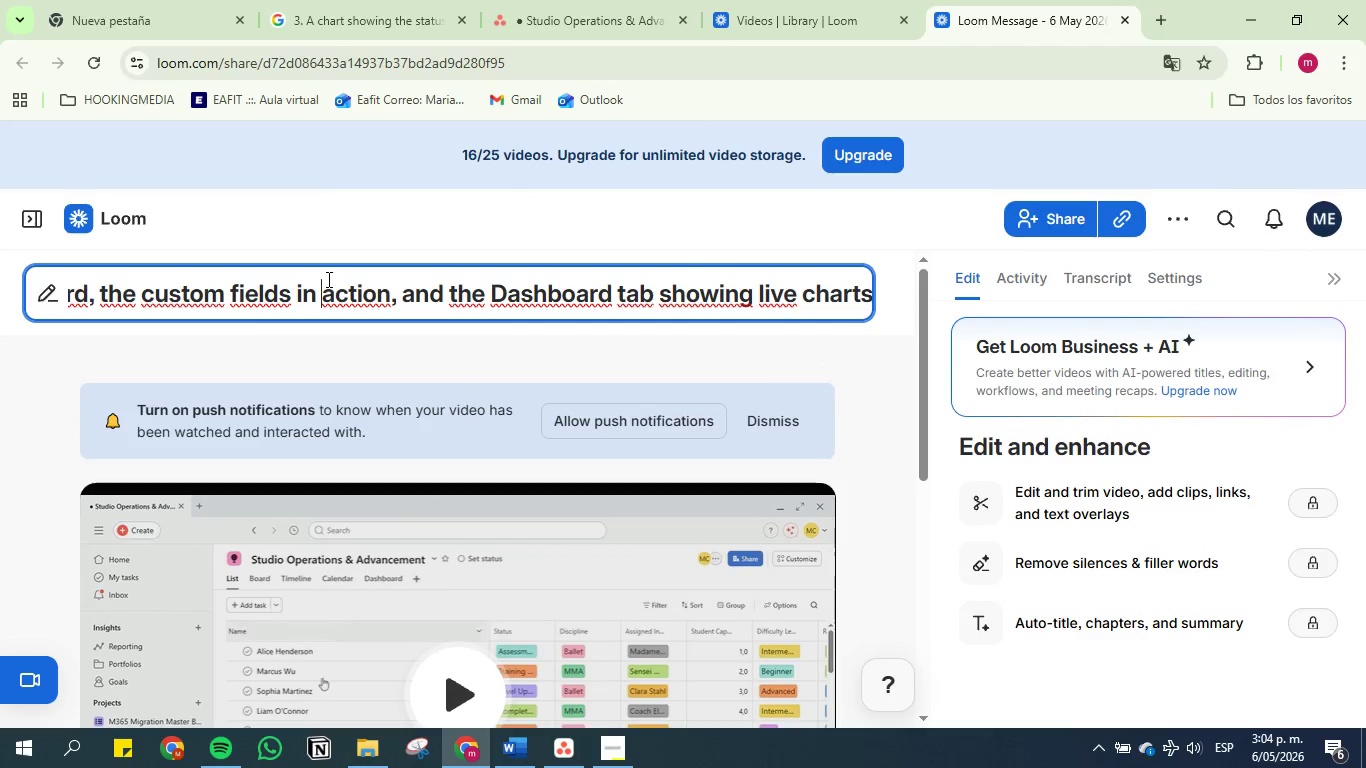 
hold_key(key=ArrowLeft, duration=1.5)
 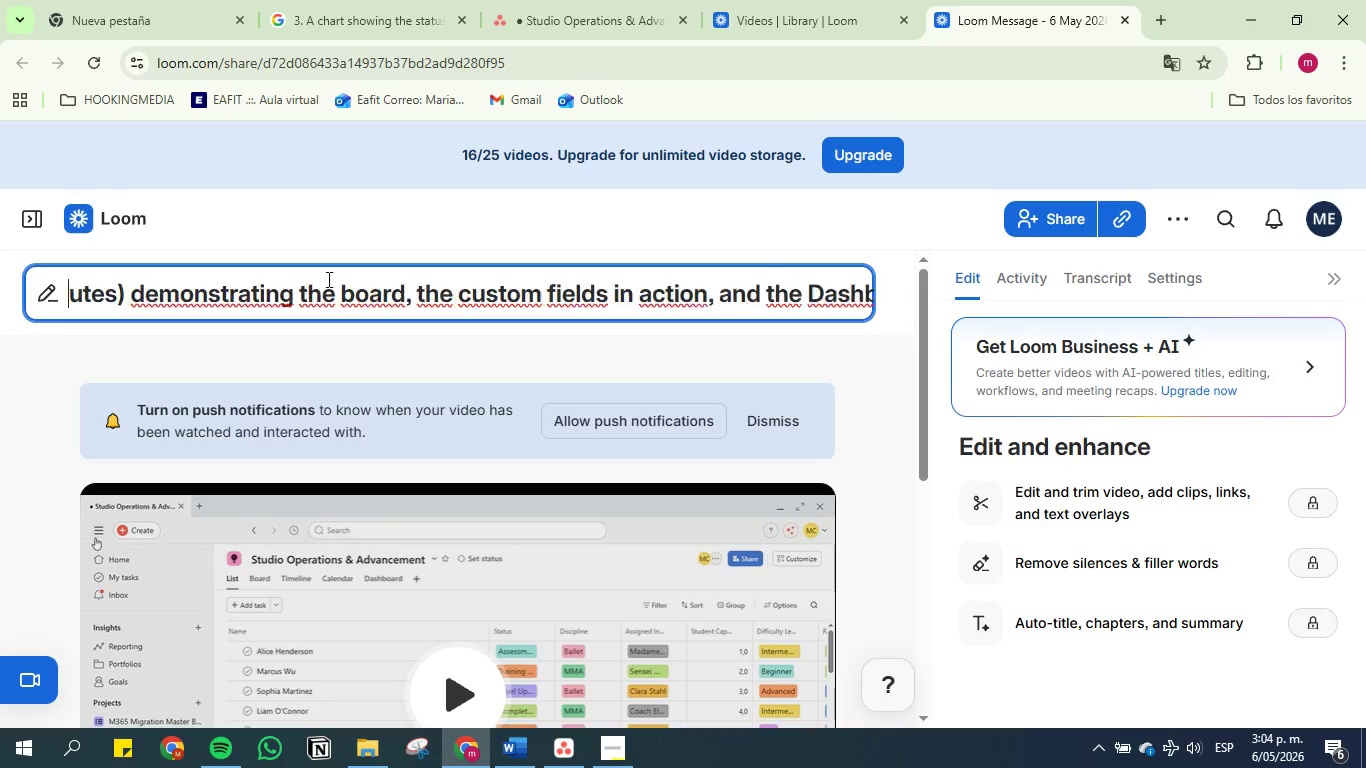 
hold_key(key=ArrowLeft, duration=1.16)
 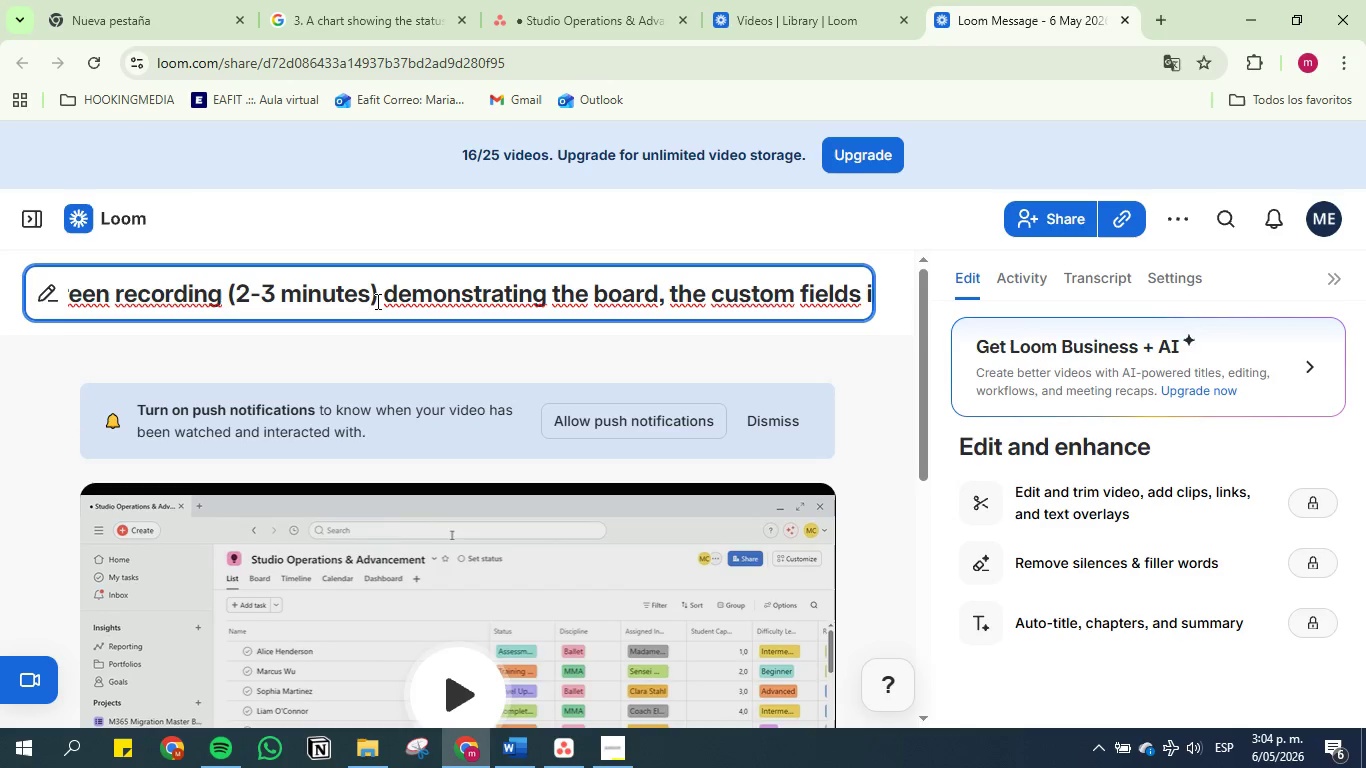 
left_click_drag(start_coordinate=[379, 296], to_coordinate=[228, 295])
 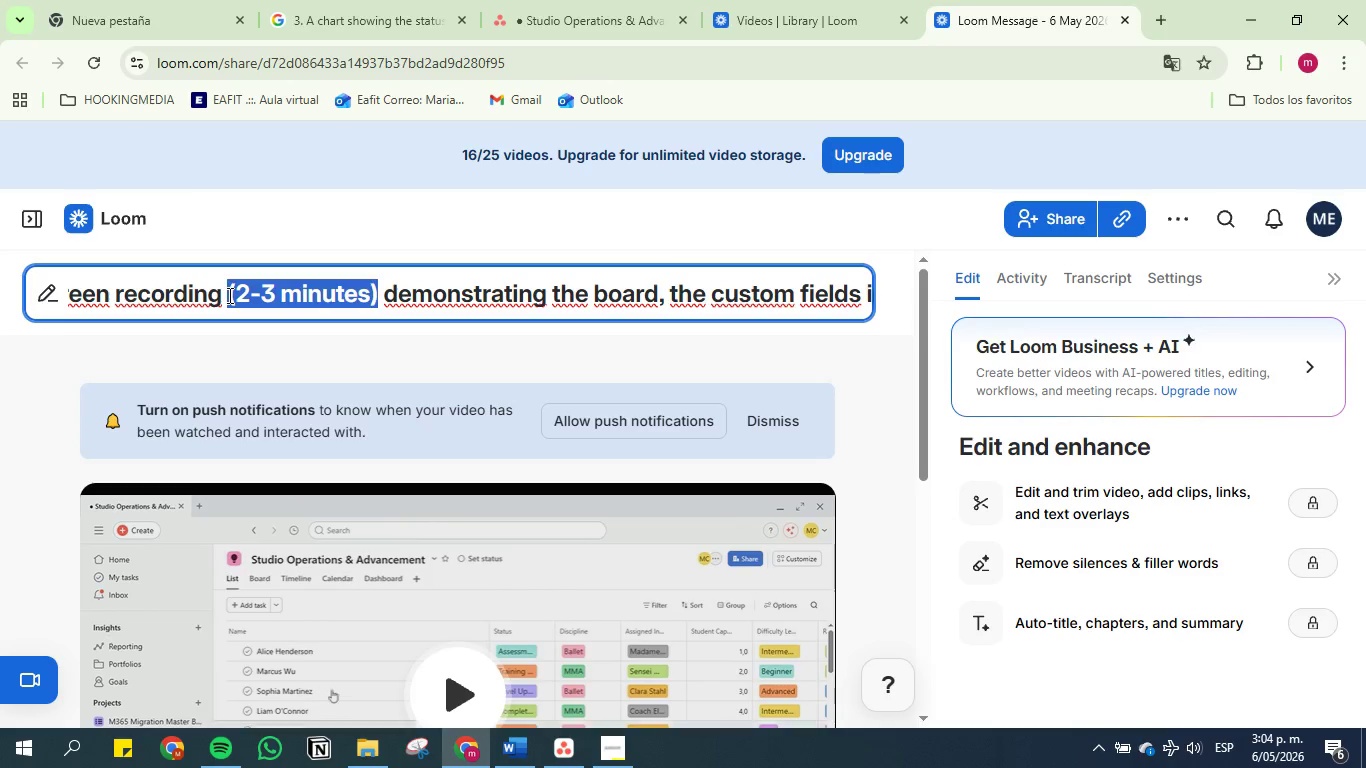 
key(Backspace)
 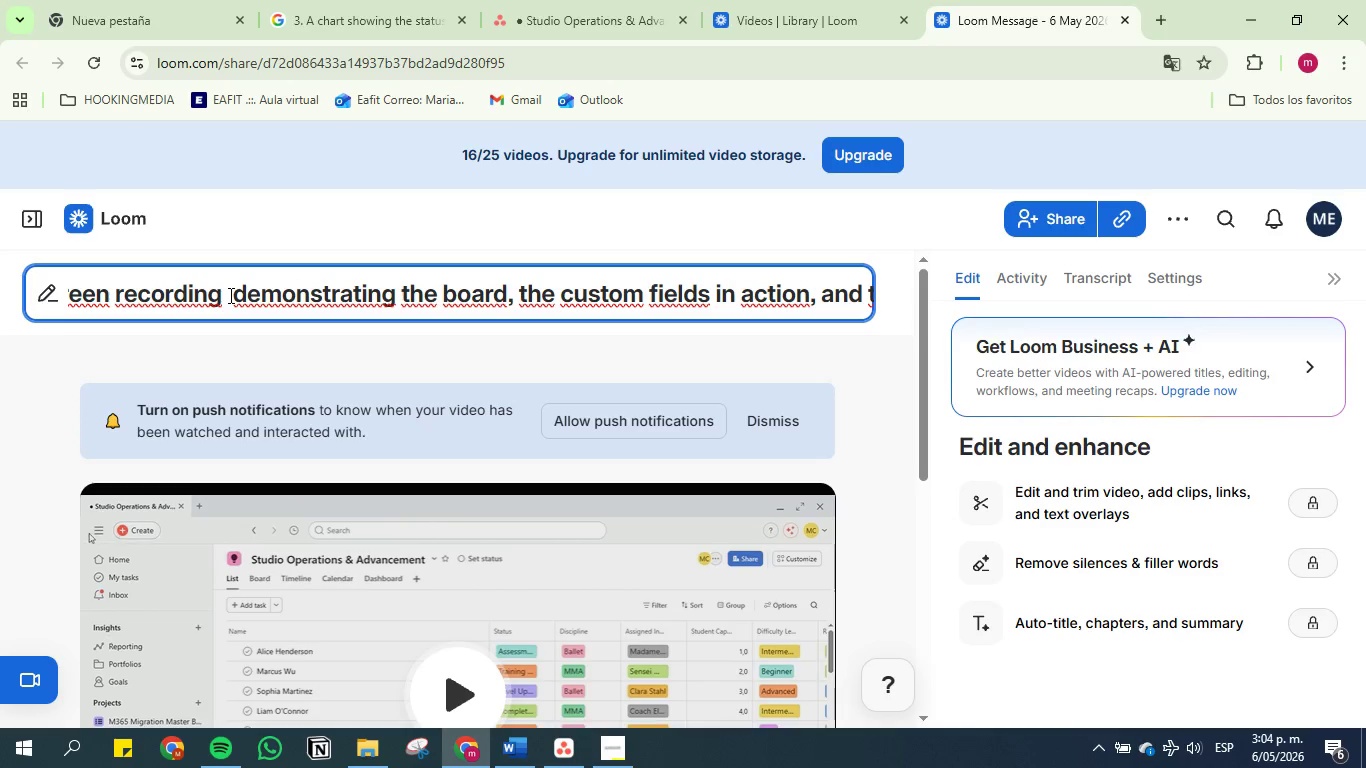 
hold_key(key=ArrowLeft, duration=1.5)
 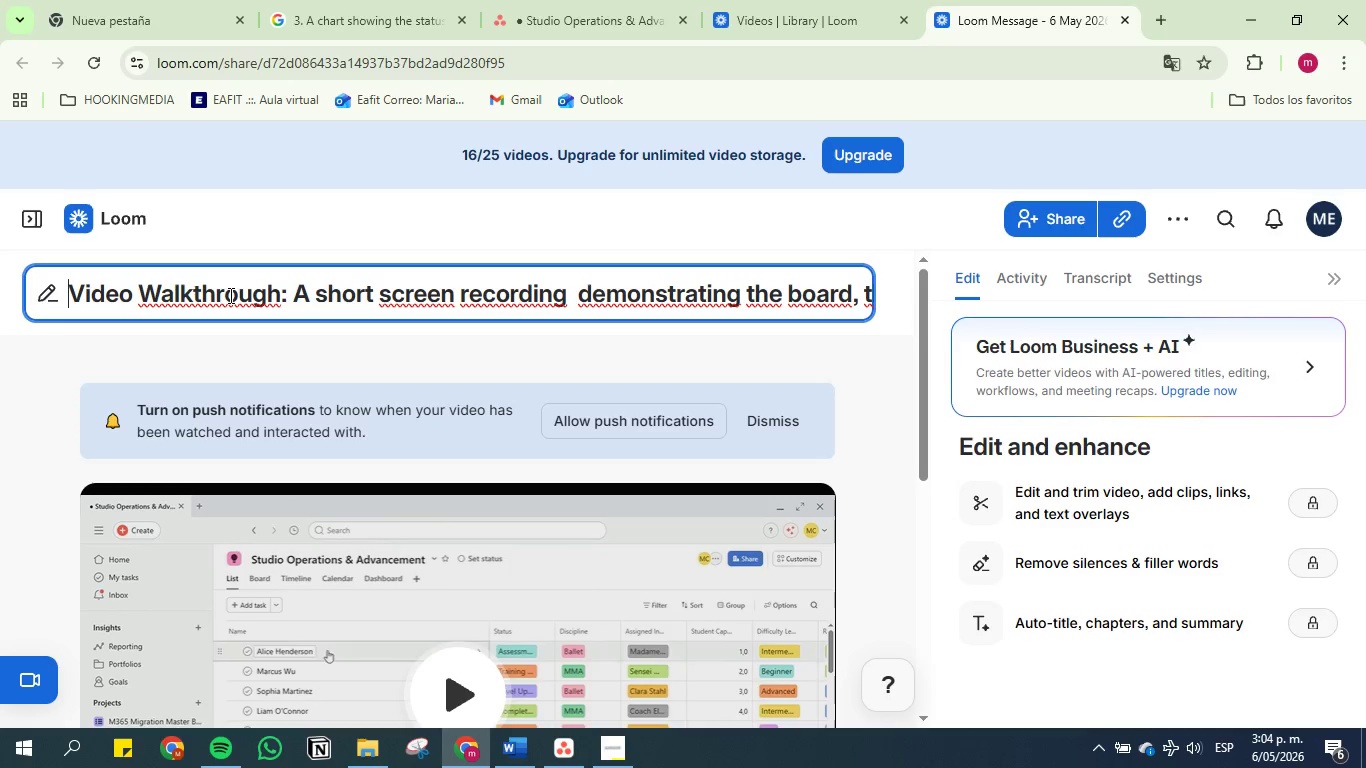 
hold_key(key=ArrowLeft, duration=0.77)
 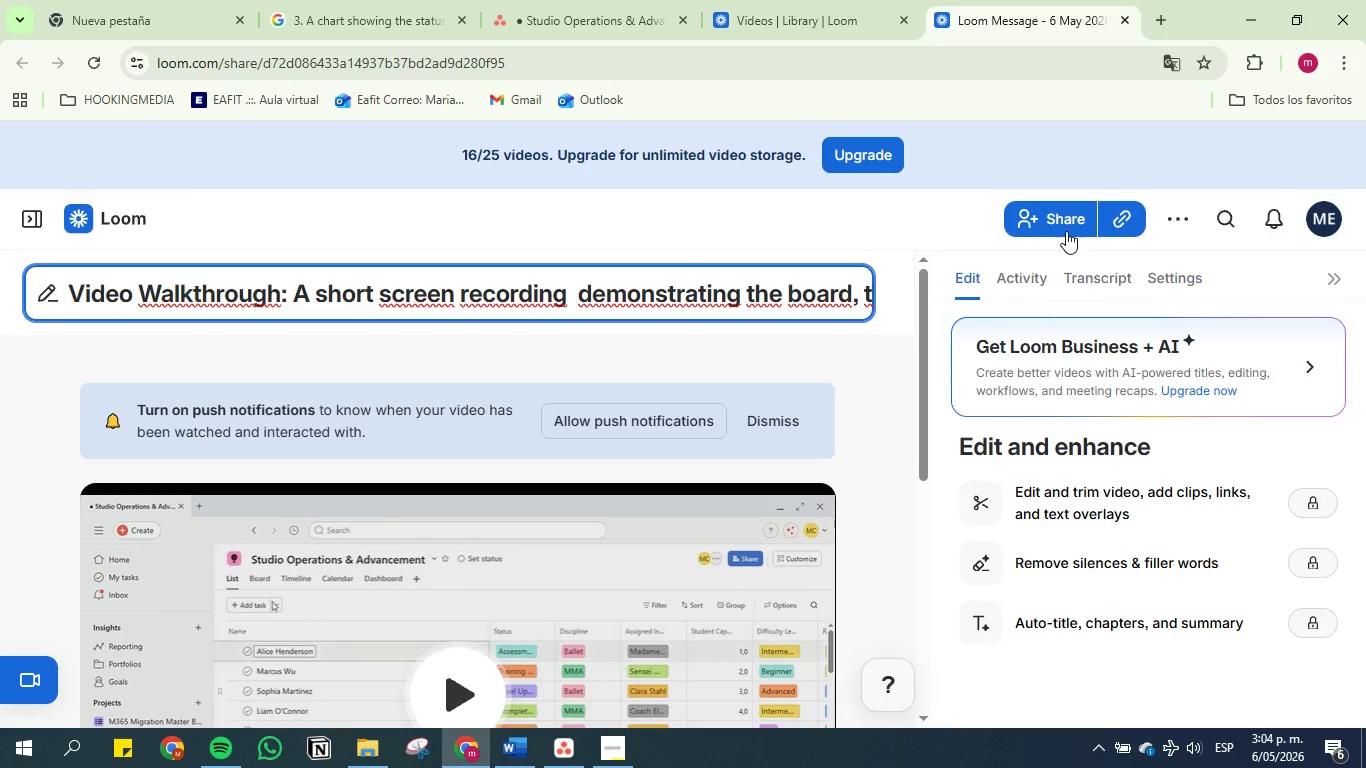 
left_click([1067, 225])
 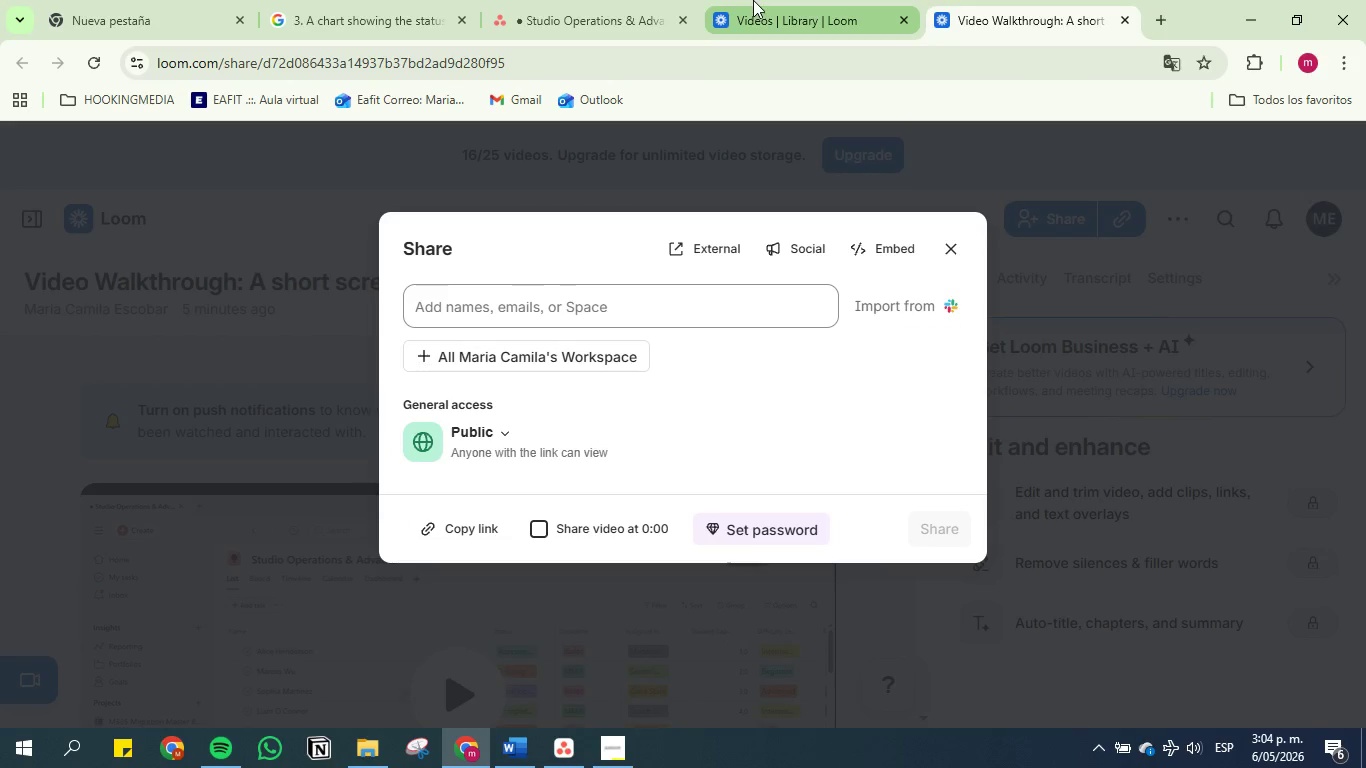 
left_click([451, 533])
 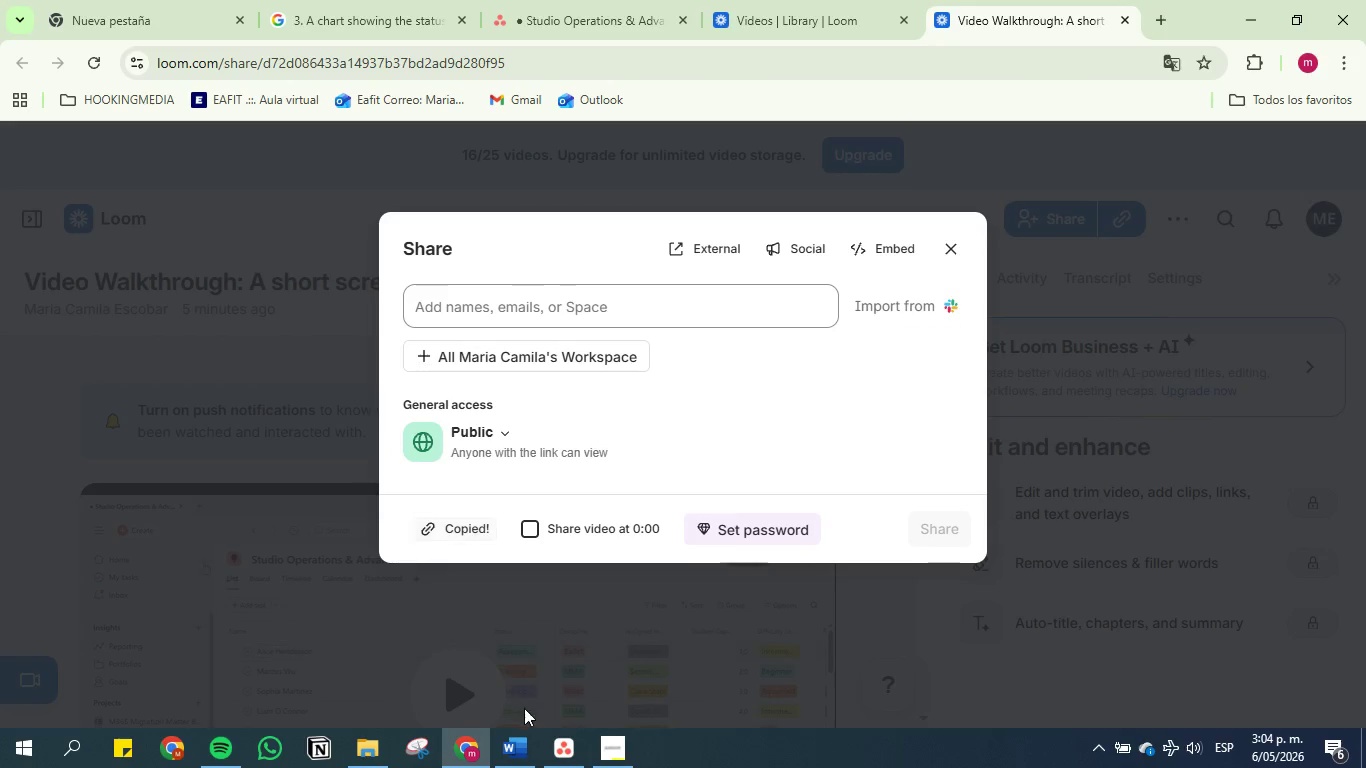 
left_click([508, 746])
 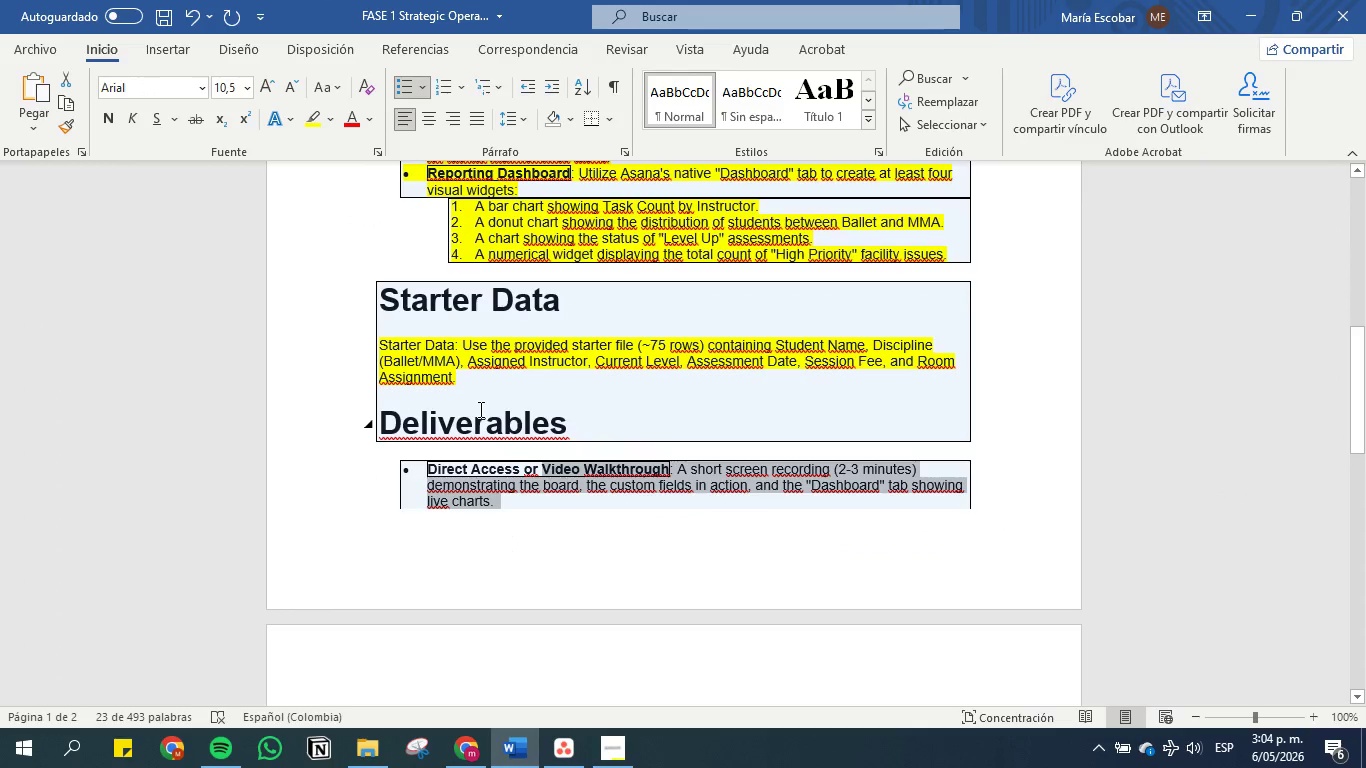 
scroll: coordinate [481, 422], scroll_direction: up, amount: 1.0
 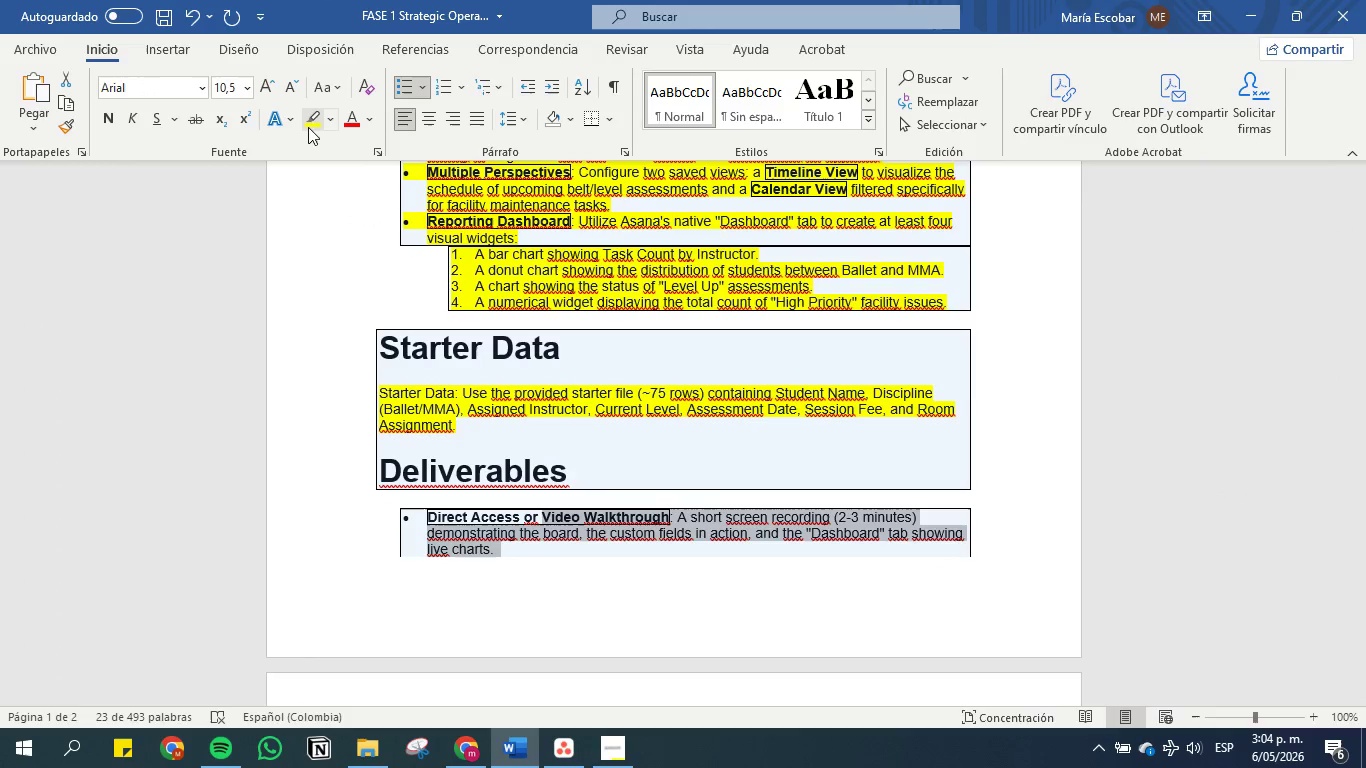 
left_click([308, 119])
 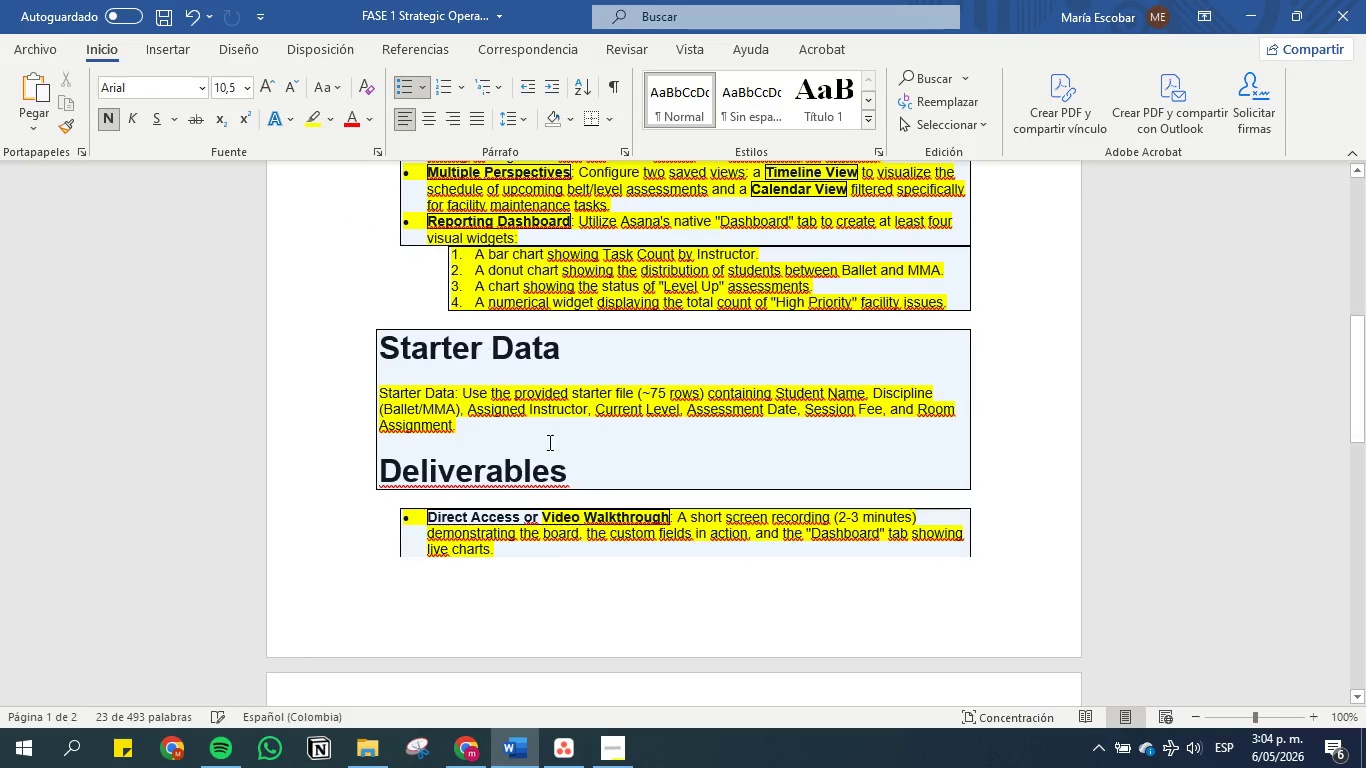 
scroll: coordinate [553, 447], scroll_direction: down, amount: 5.0
 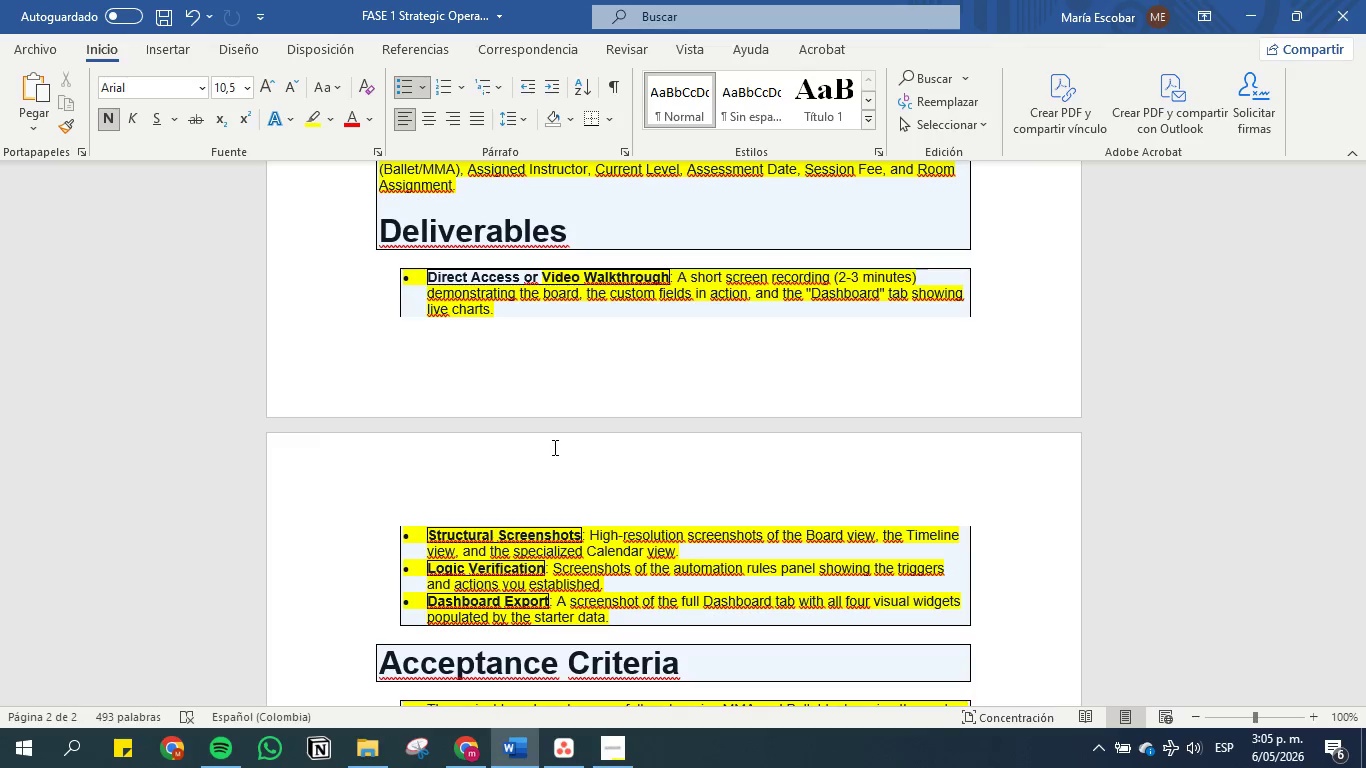 
wait(27.19)
 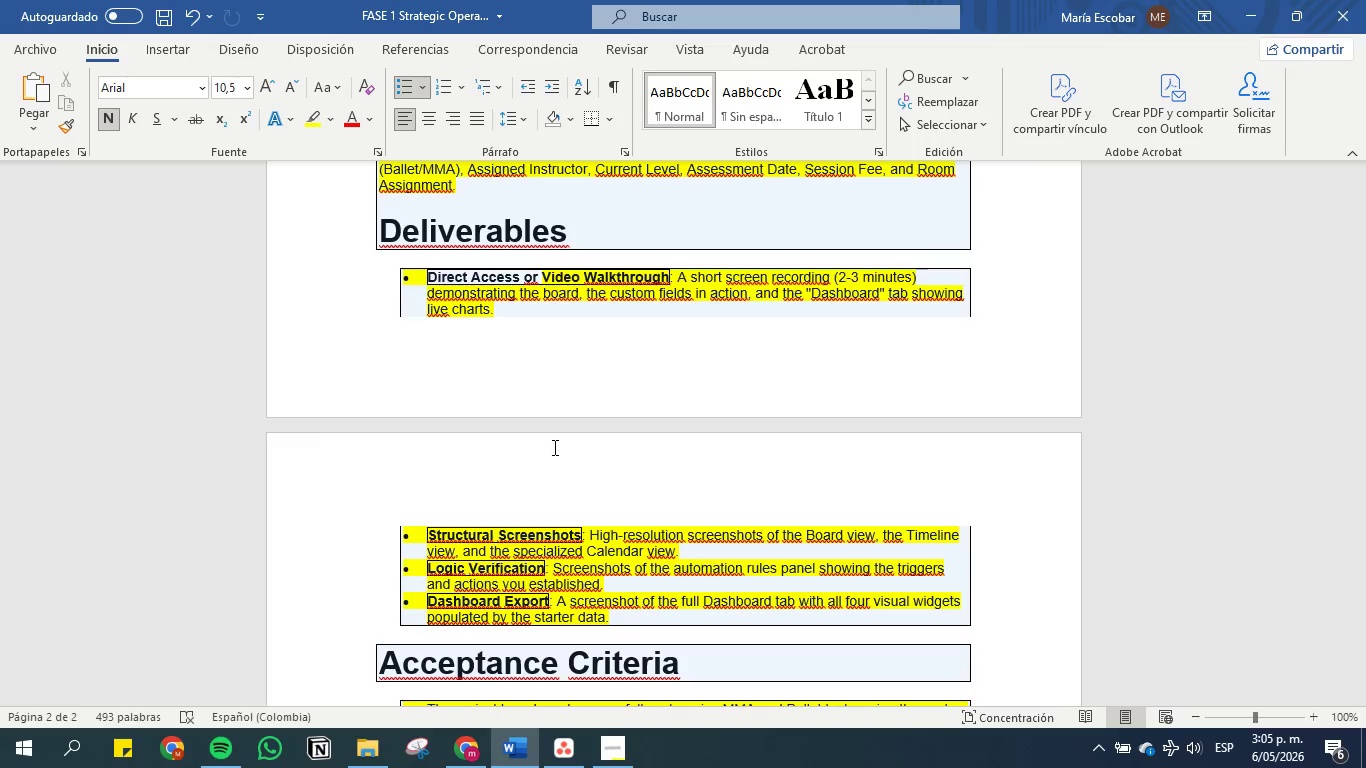 
scroll: coordinate [551, 539], scroll_direction: down, amount: 2.0
 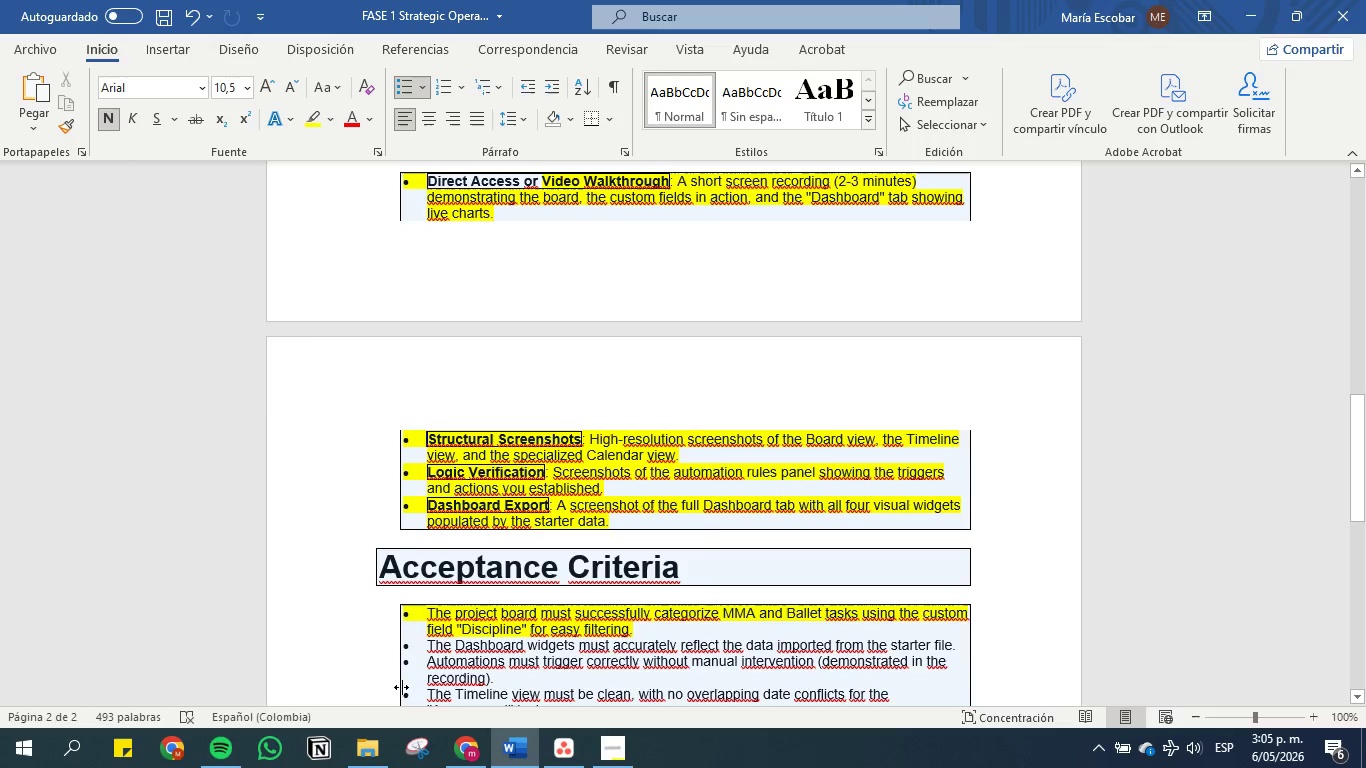 
left_click([371, 746])
 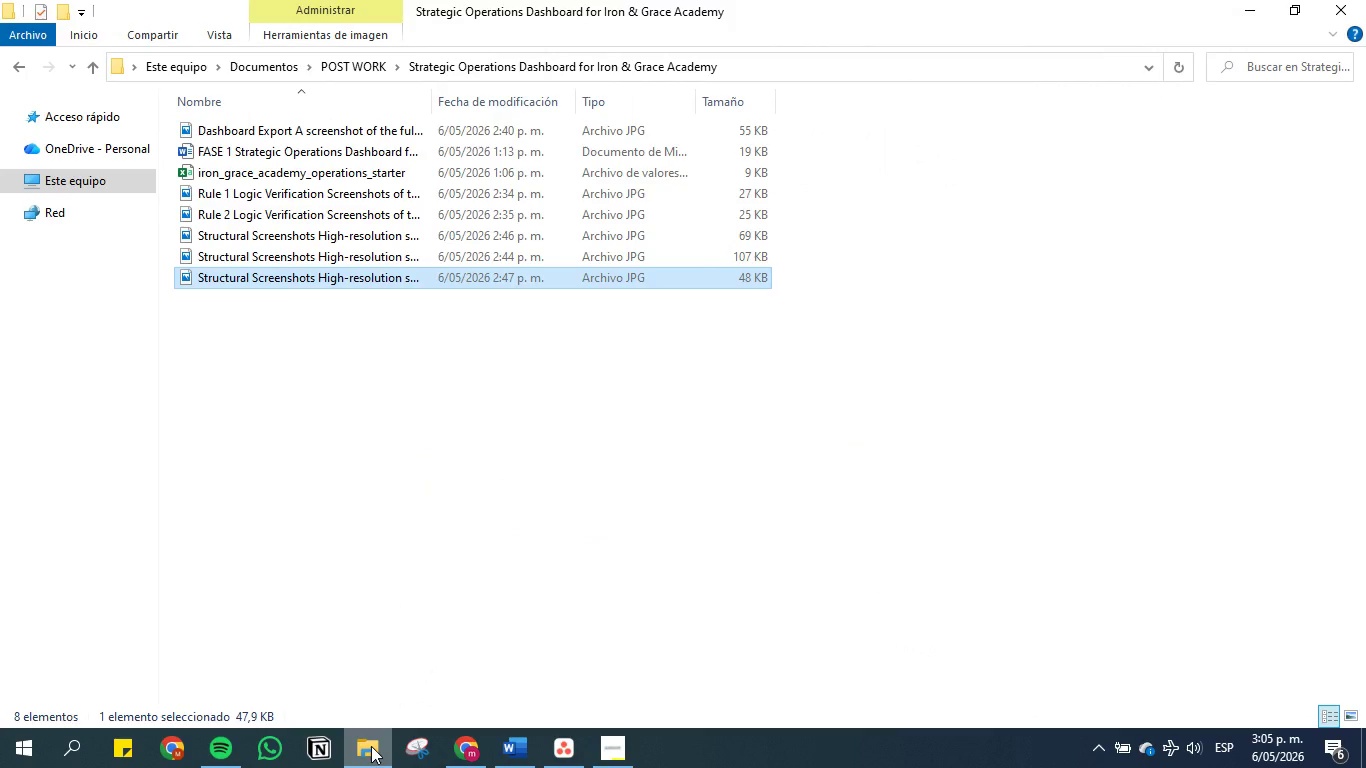 
left_click([371, 746])
 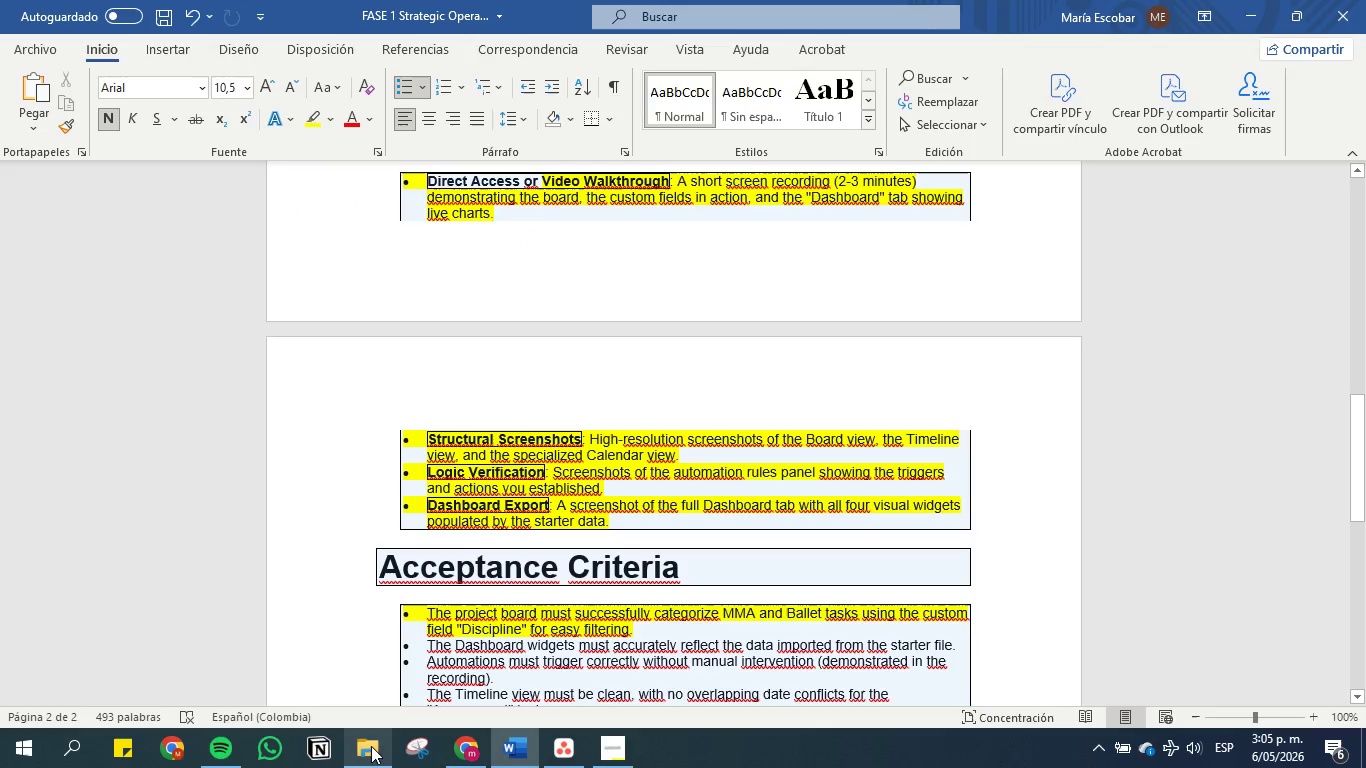 
left_click([371, 746])
 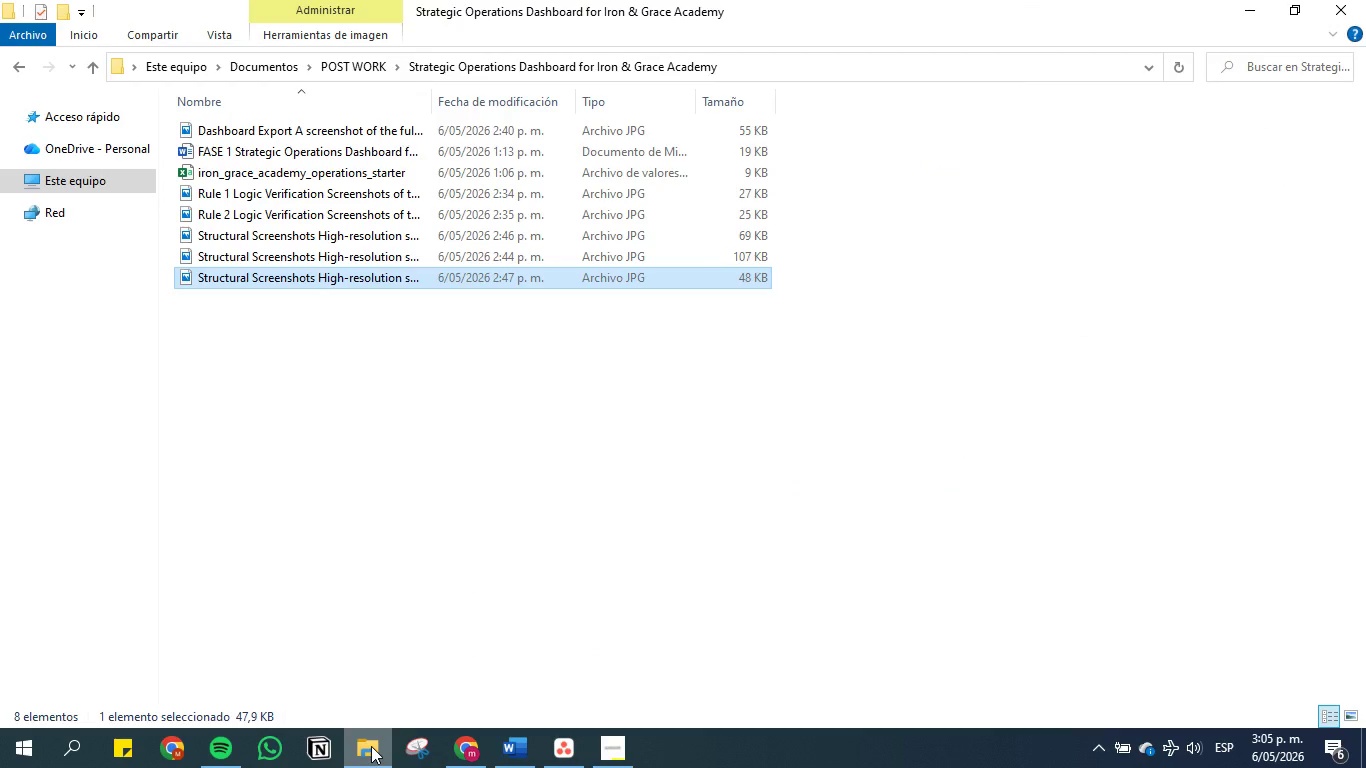 
left_click([371, 746])
 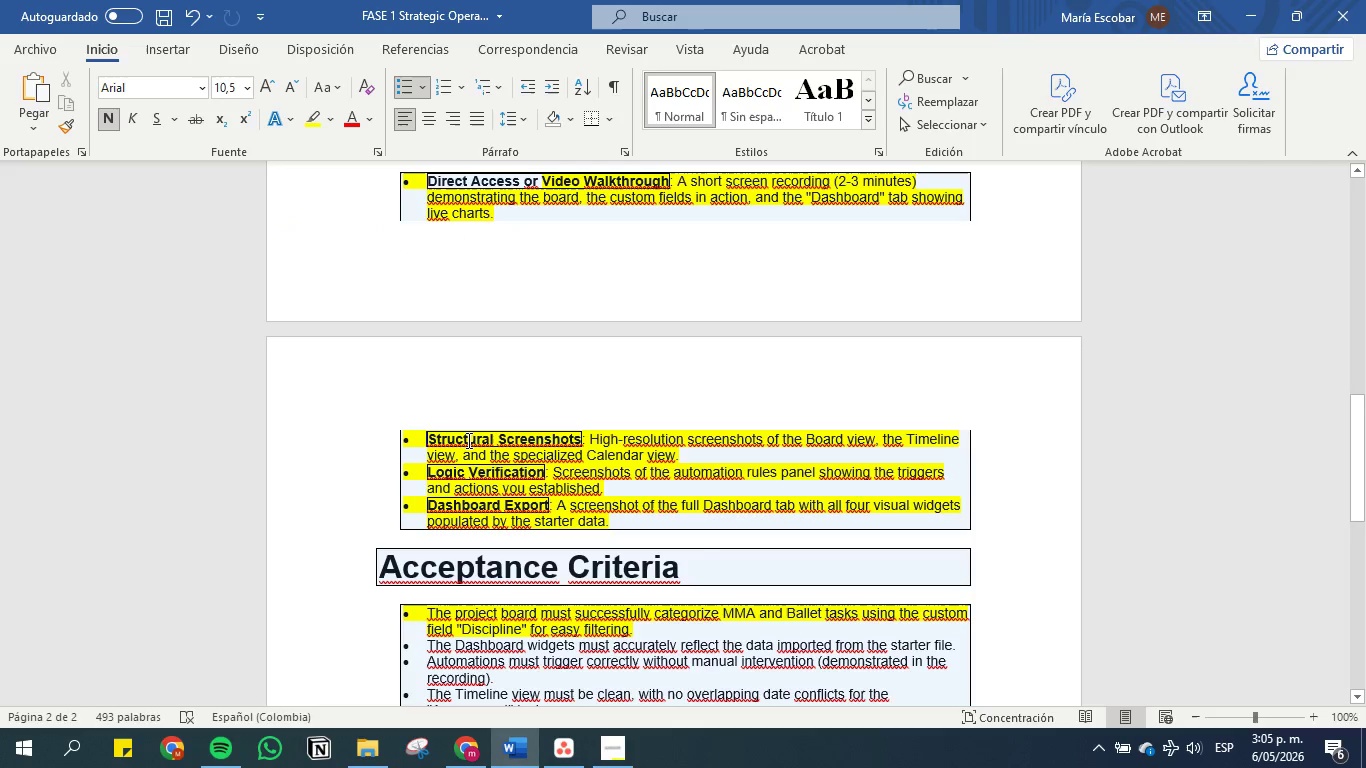 
scroll: coordinate [467, 436], scroll_direction: up, amount: 2.0
 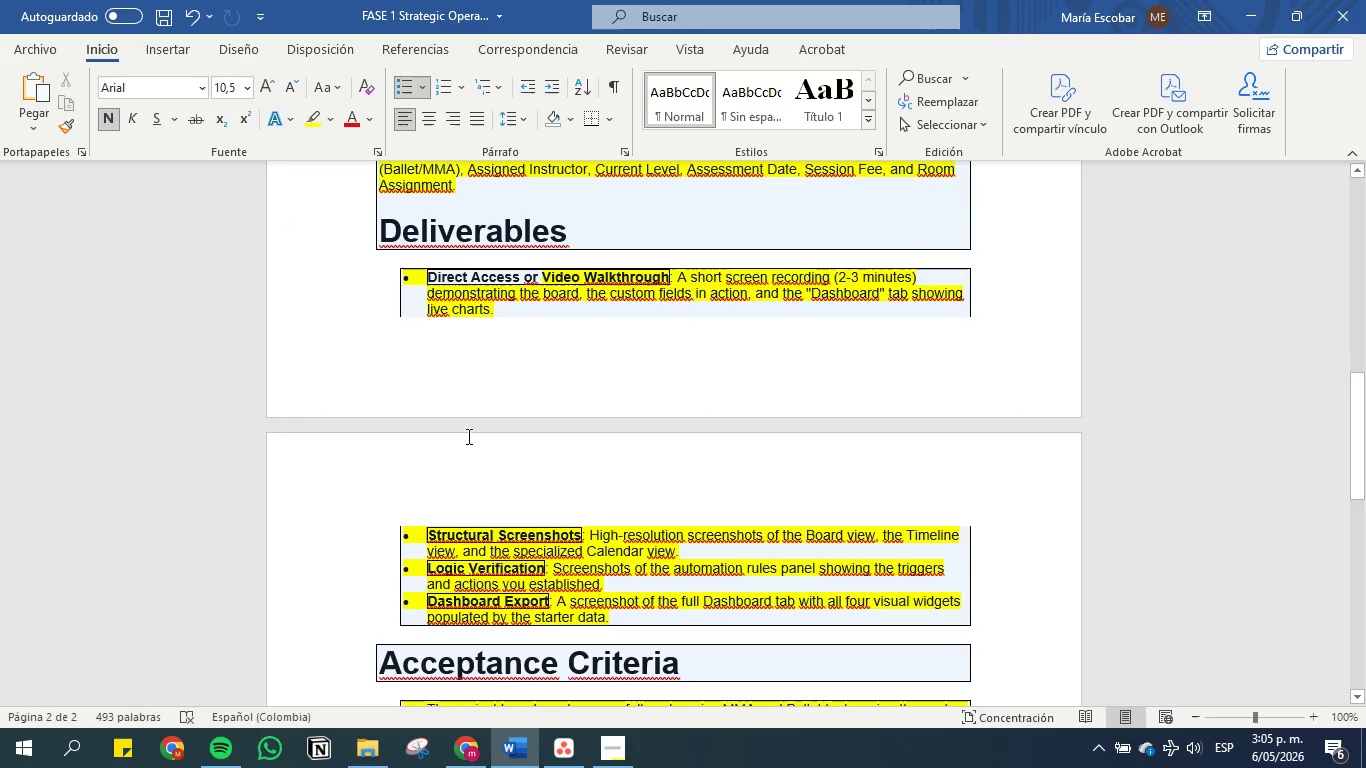 
scroll: coordinate [467, 436], scroll_direction: down, amount: 2.0
 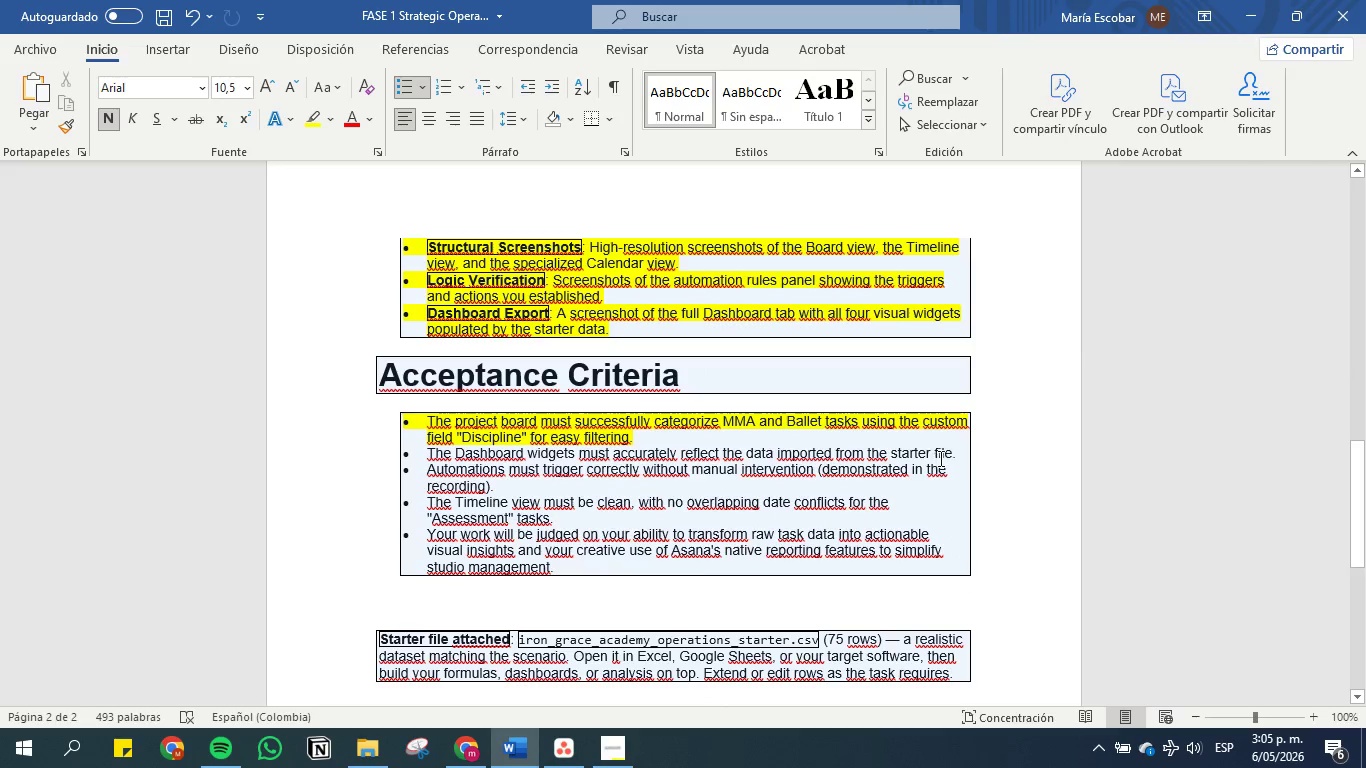 
left_click_drag(start_coordinate=[956, 454], to_coordinate=[392, 441])
 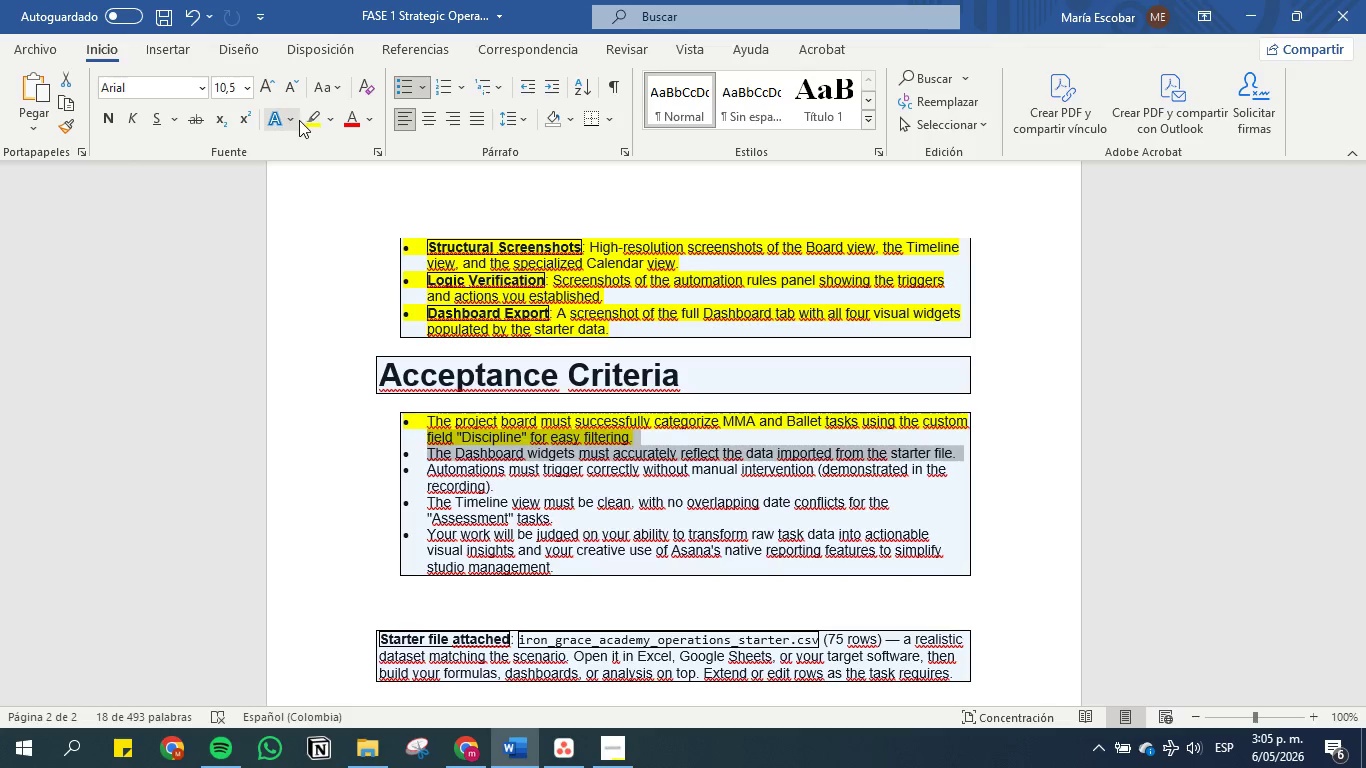 
left_click([306, 120])
 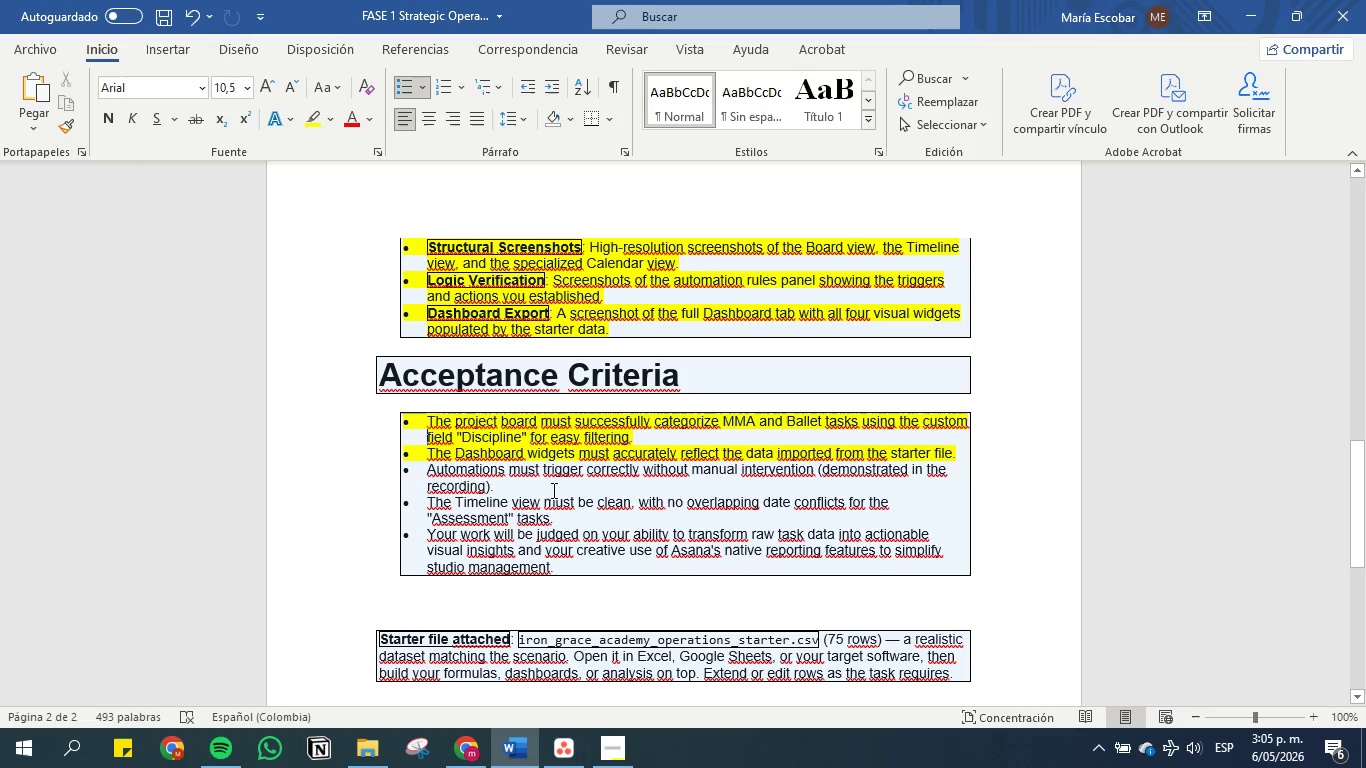 
left_click_drag(start_coordinate=[554, 490], to_coordinate=[385, 452])
 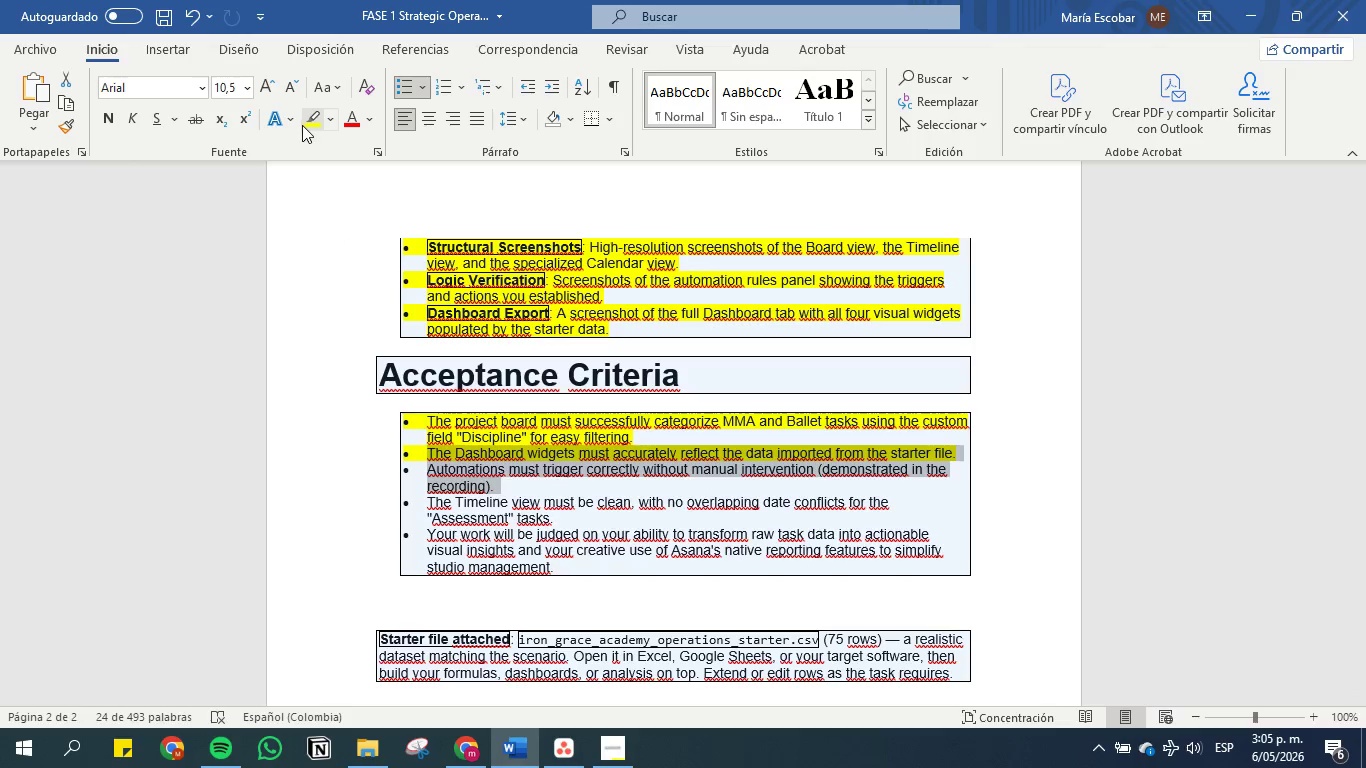 
left_click([305, 121])
 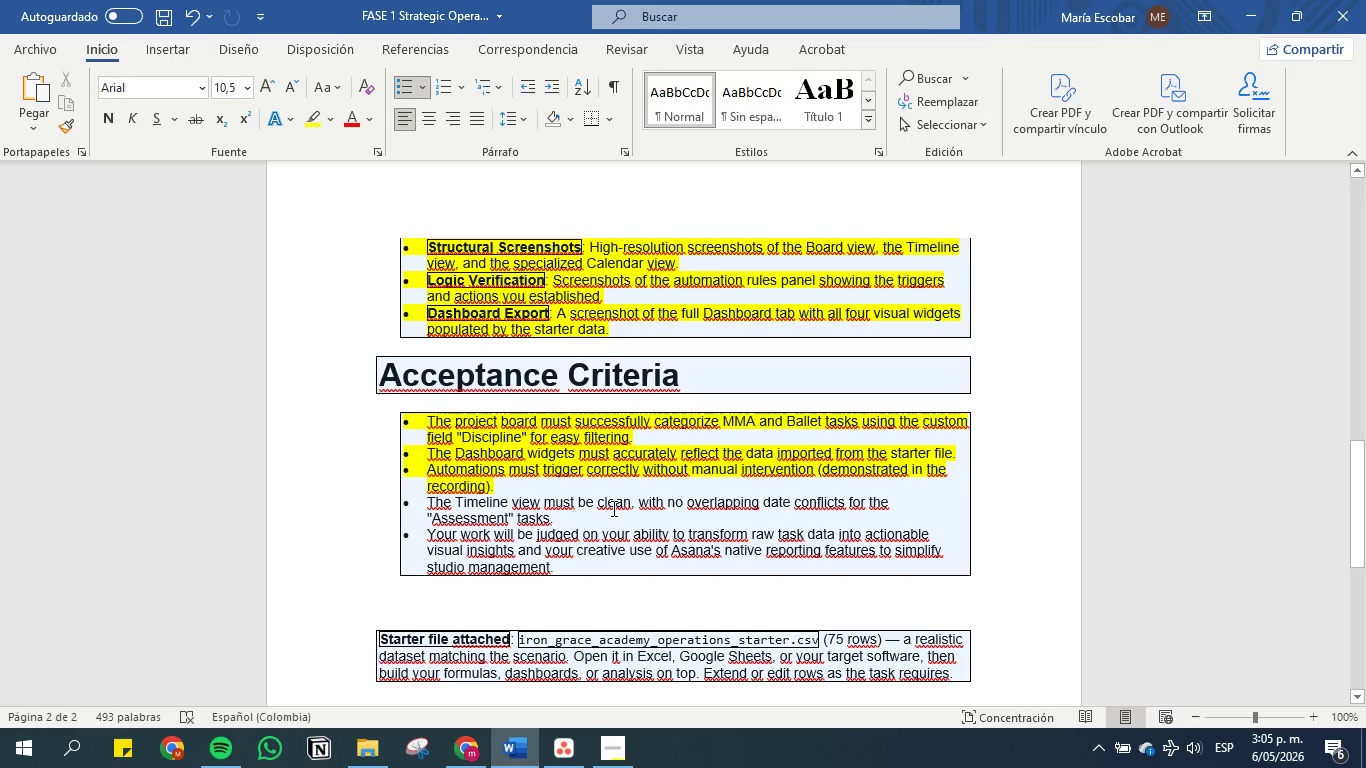 
left_click_drag(start_coordinate=[613, 513], to_coordinate=[401, 499])
 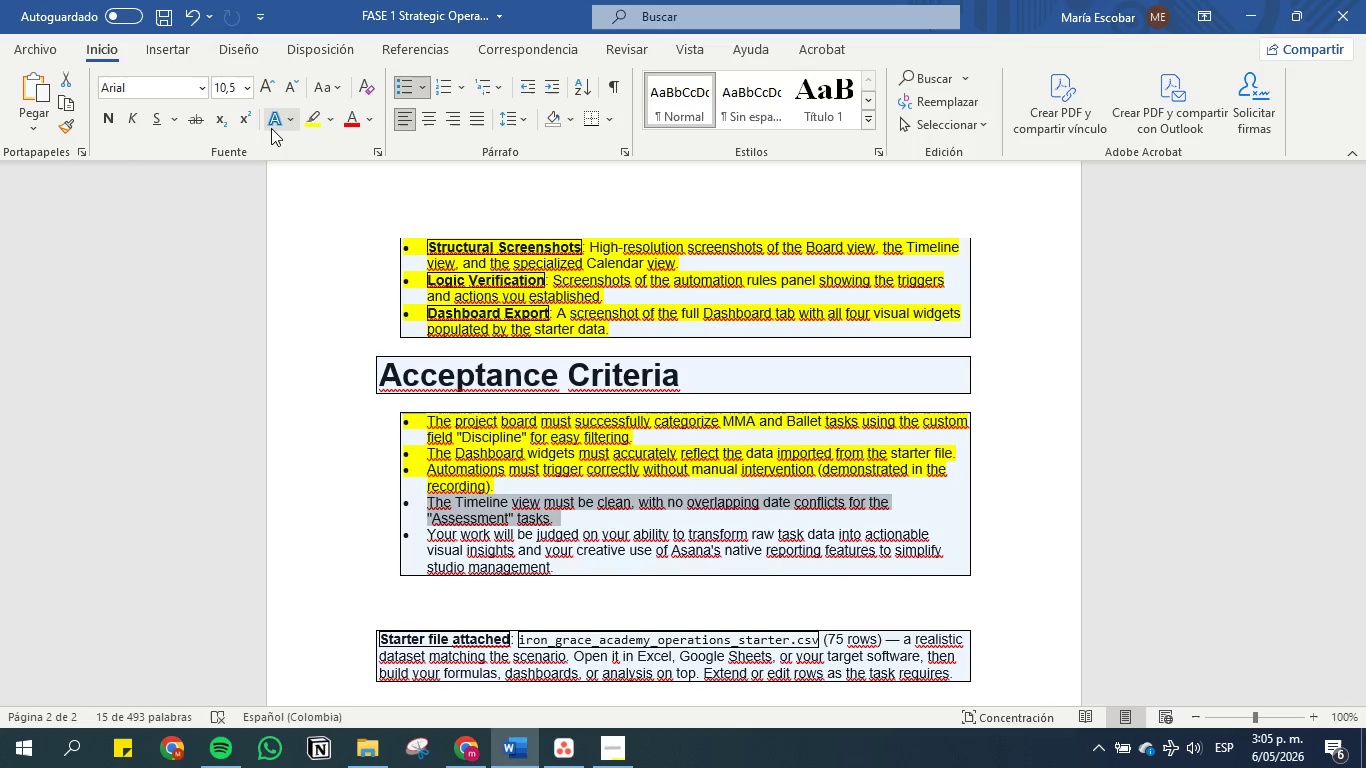 
left_click([308, 117])
 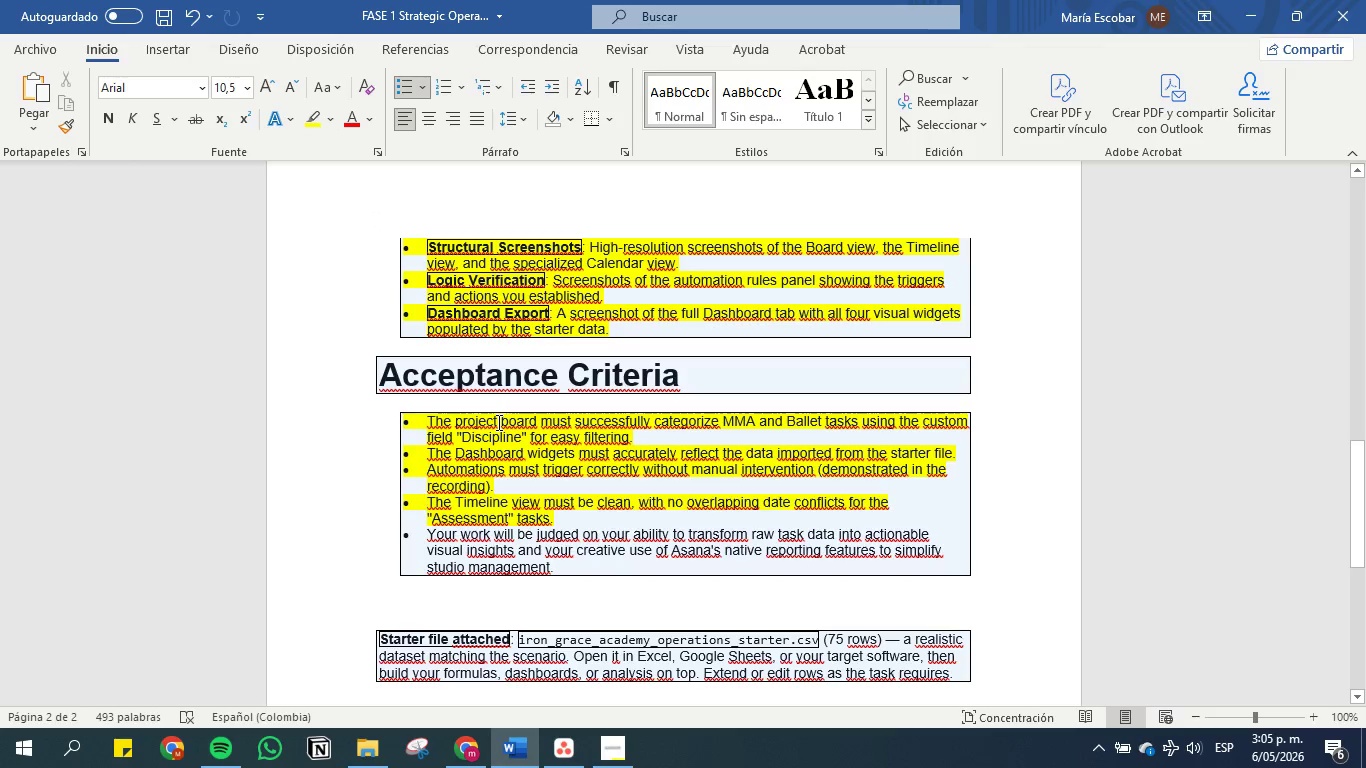 
scroll: coordinate [497, 422], scroll_direction: down, amount: 1.0
 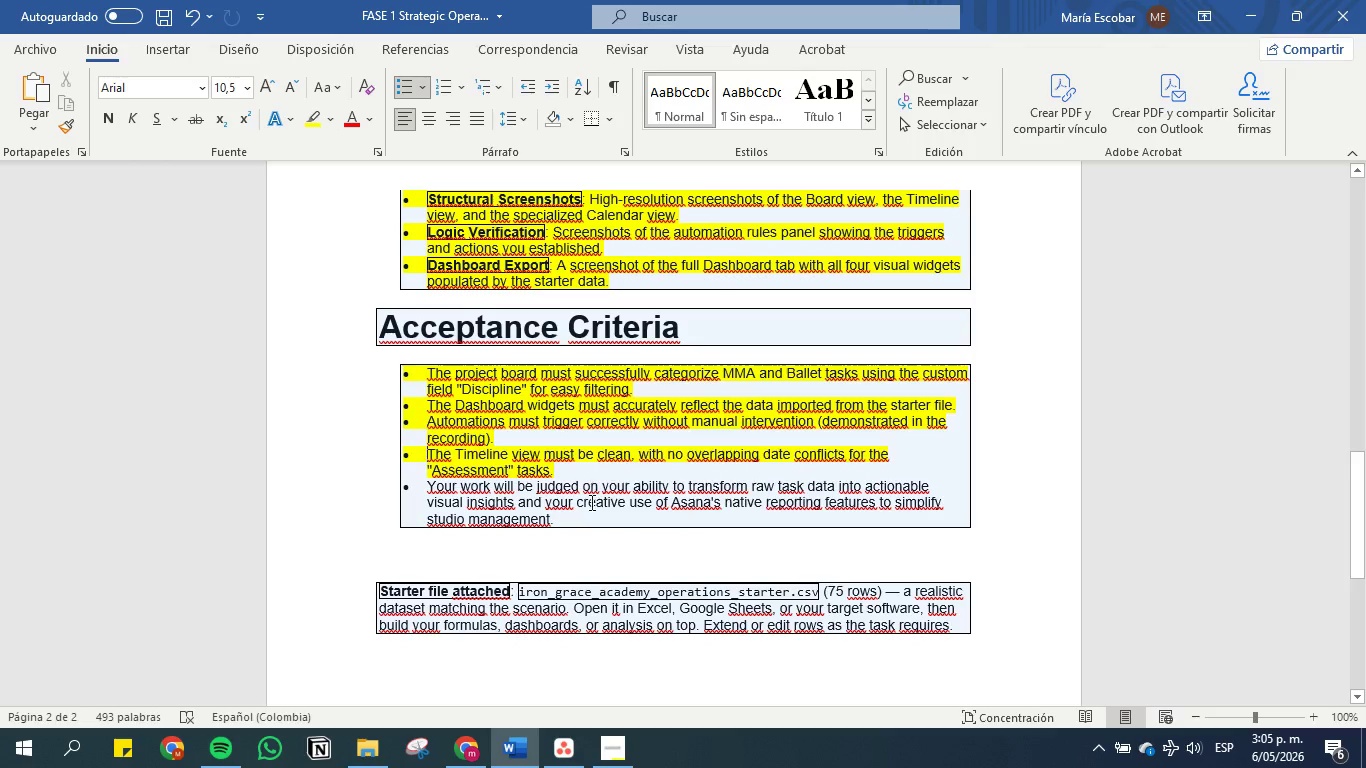 
left_click_drag(start_coordinate=[592, 510], to_coordinate=[379, 379])
 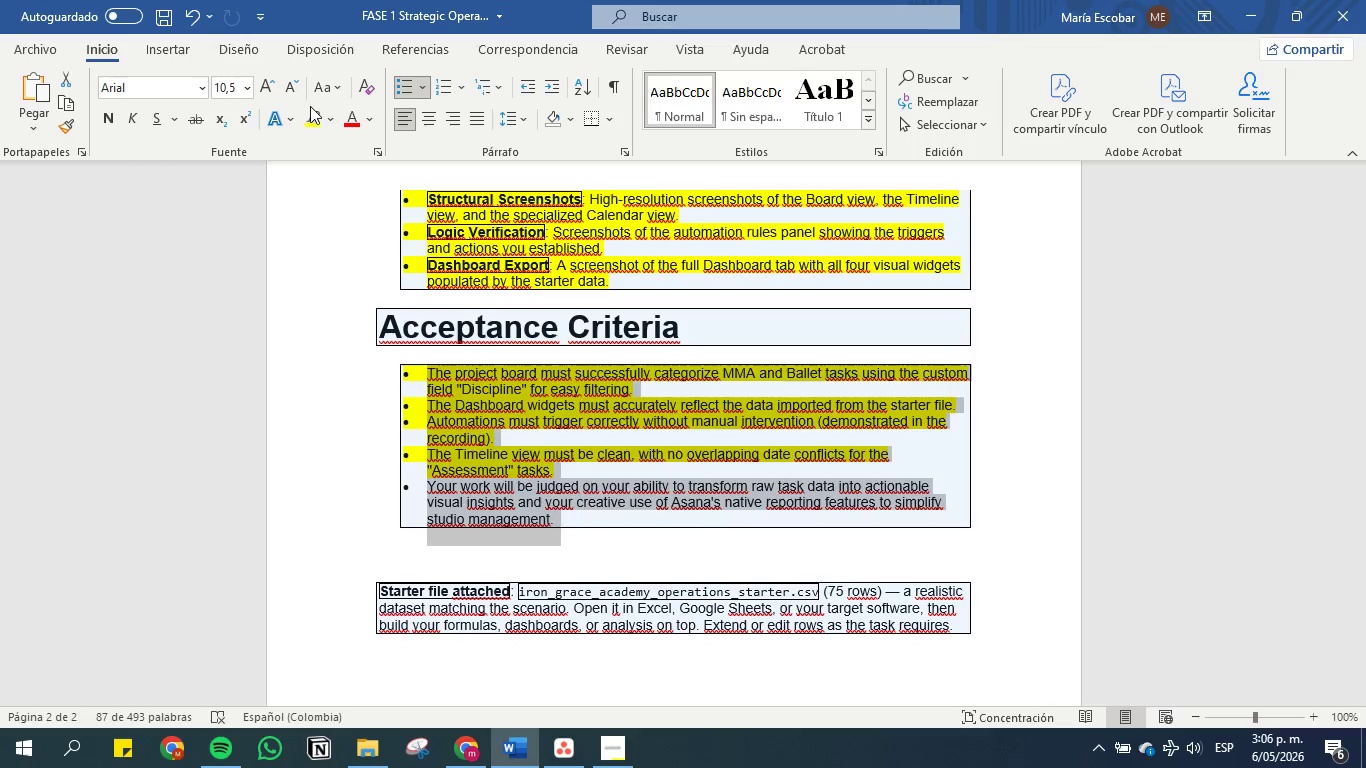 
left_click([310, 110])
 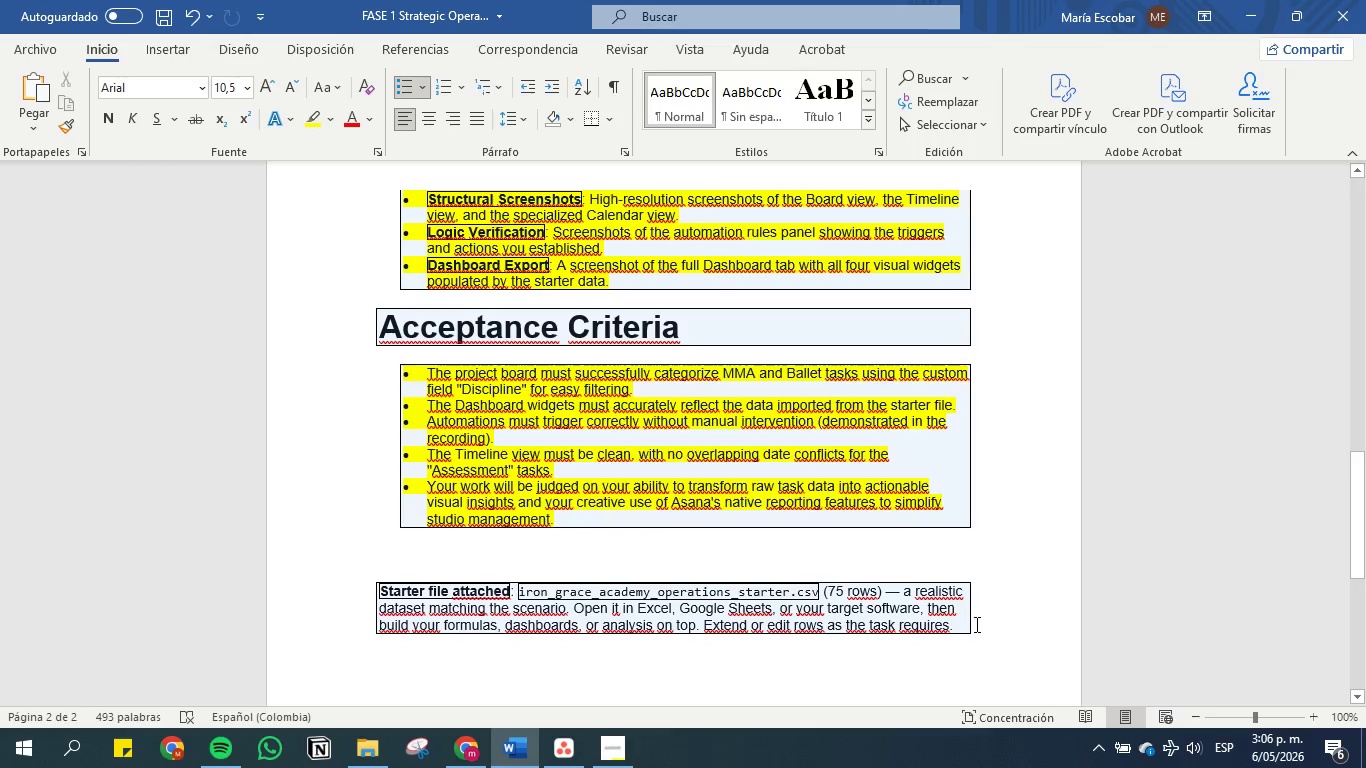 
left_click_drag(start_coordinate=[962, 622], to_coordinate=[294, 560])
 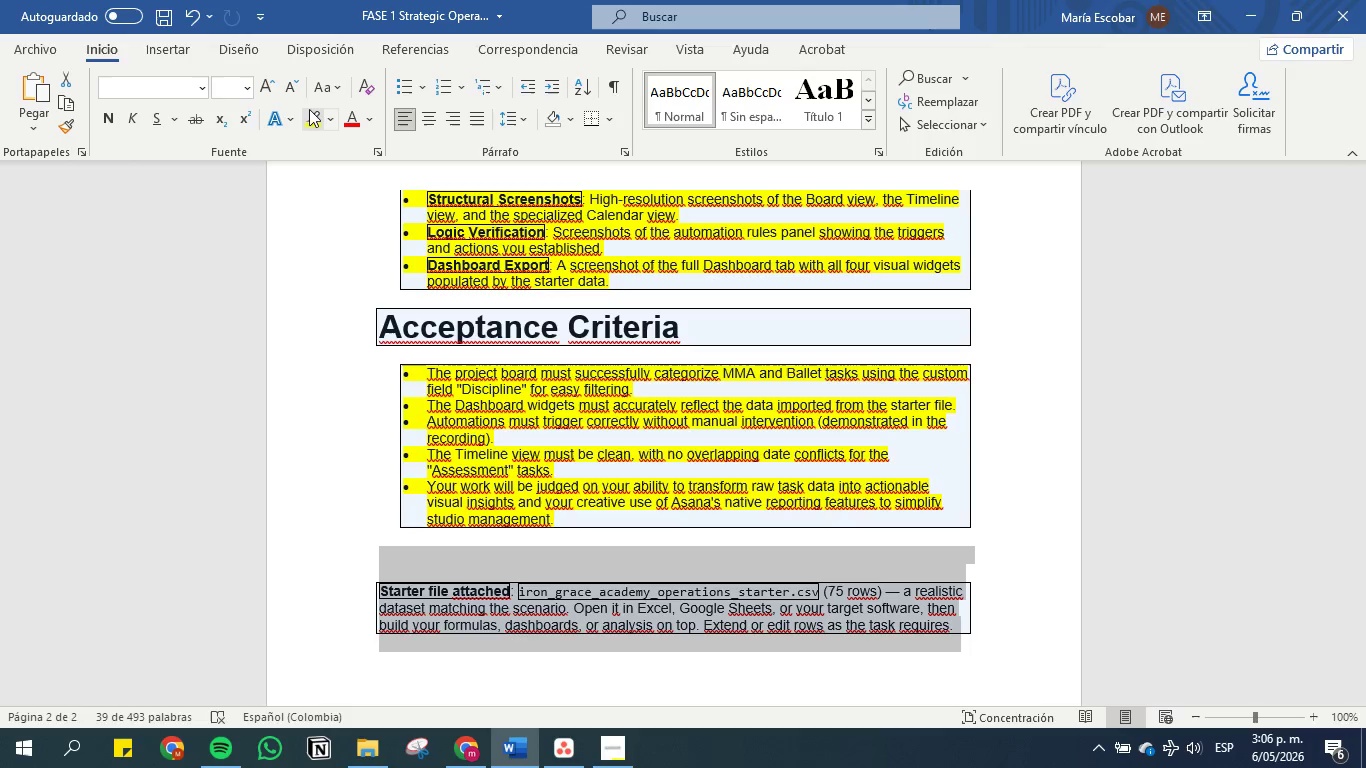 
left_click([318, 109])
 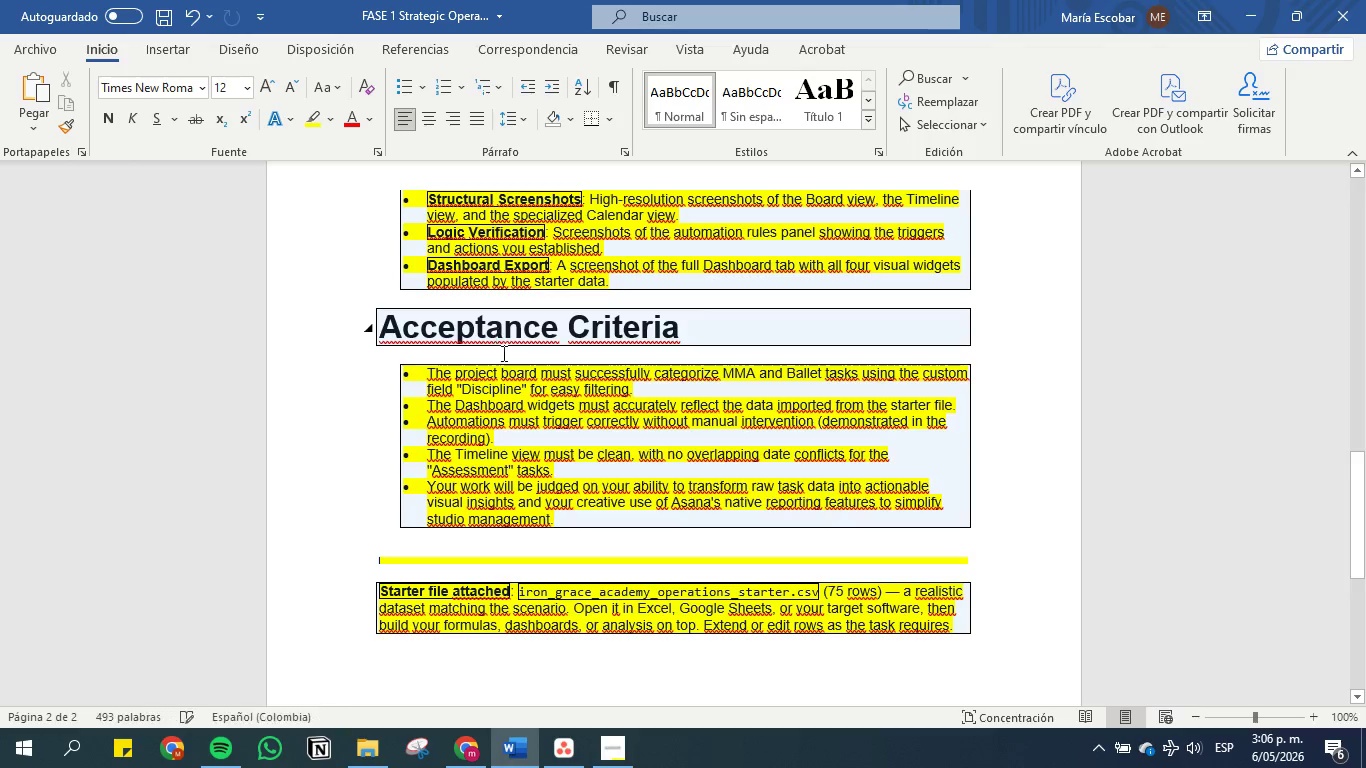 
left_click([547, 400])
 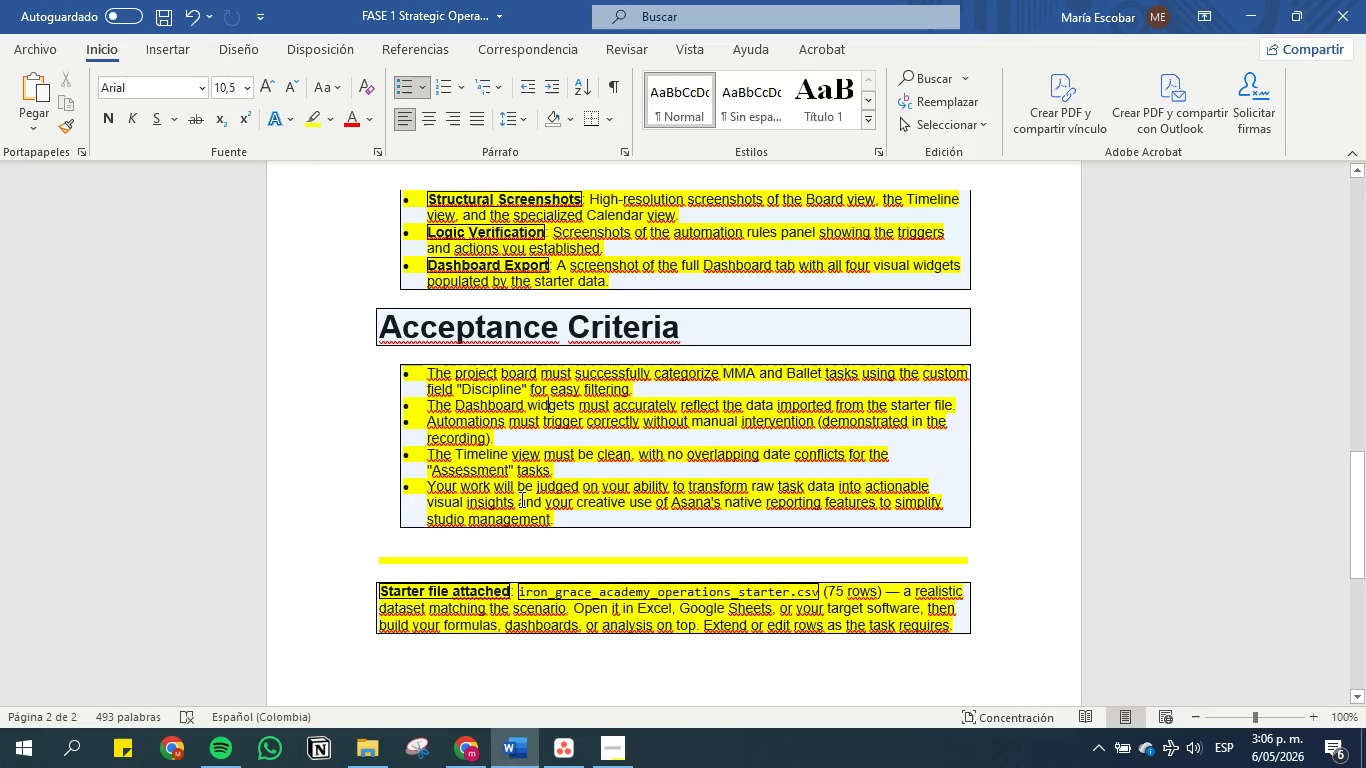 
scroll: coordinate [424, 305], scroll_direction: up, amount: 48.0
 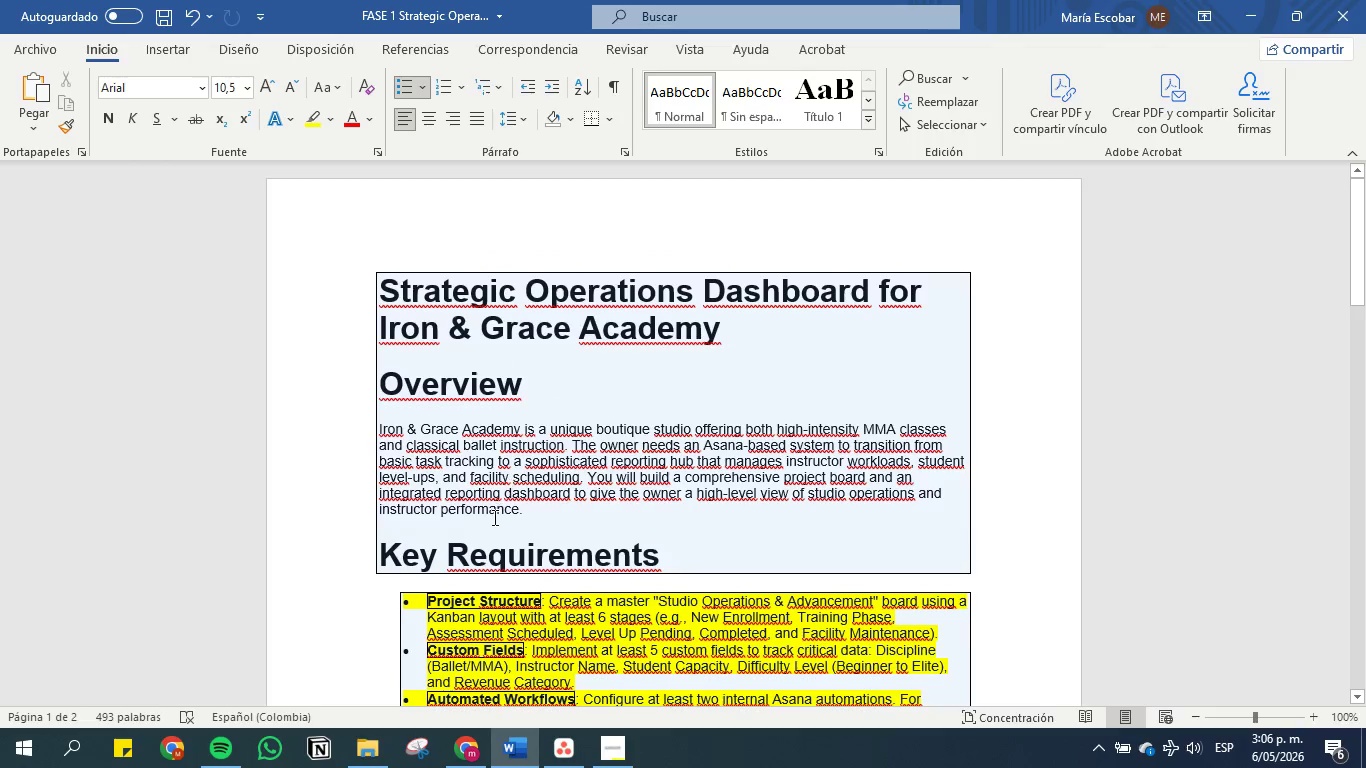 
scroll: coordinate [493, 517], scroll_direction: down, amount: 4.0
 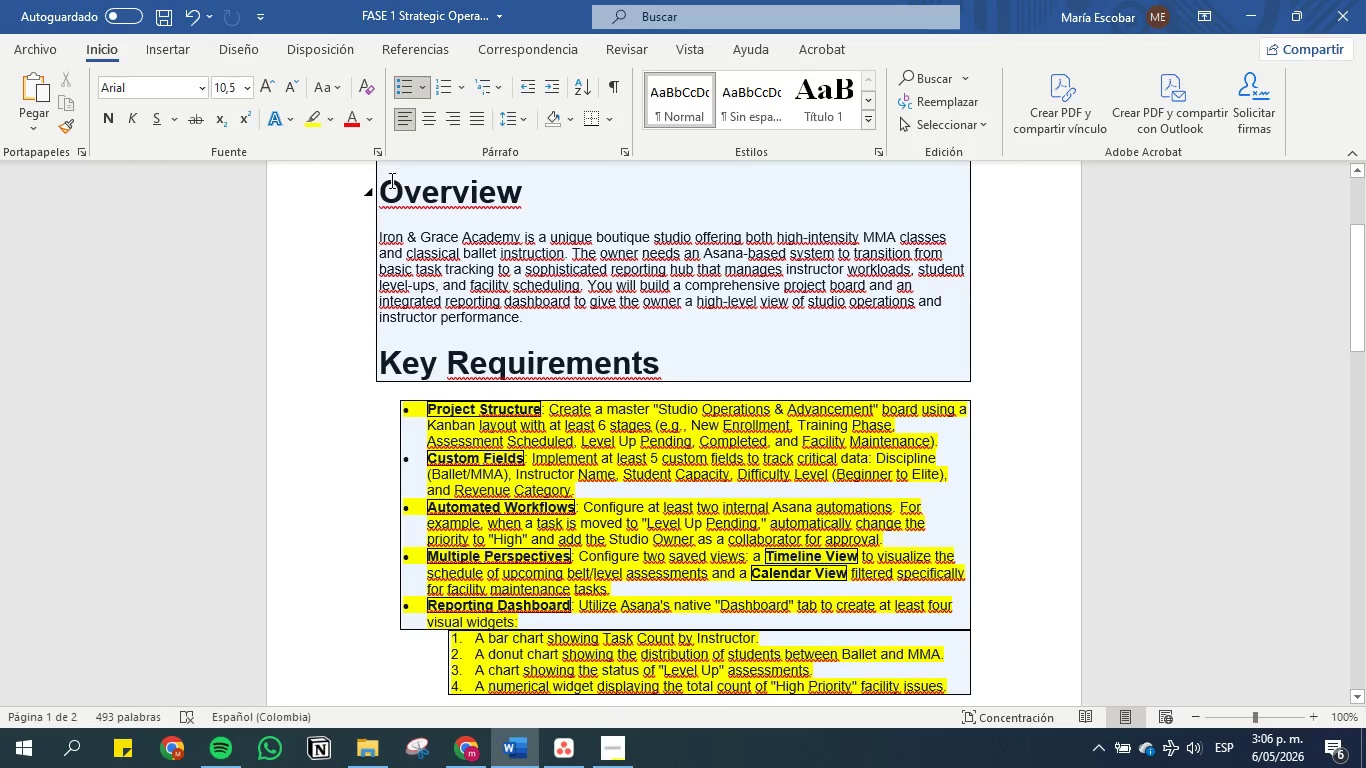 
left_click([426, 408])
 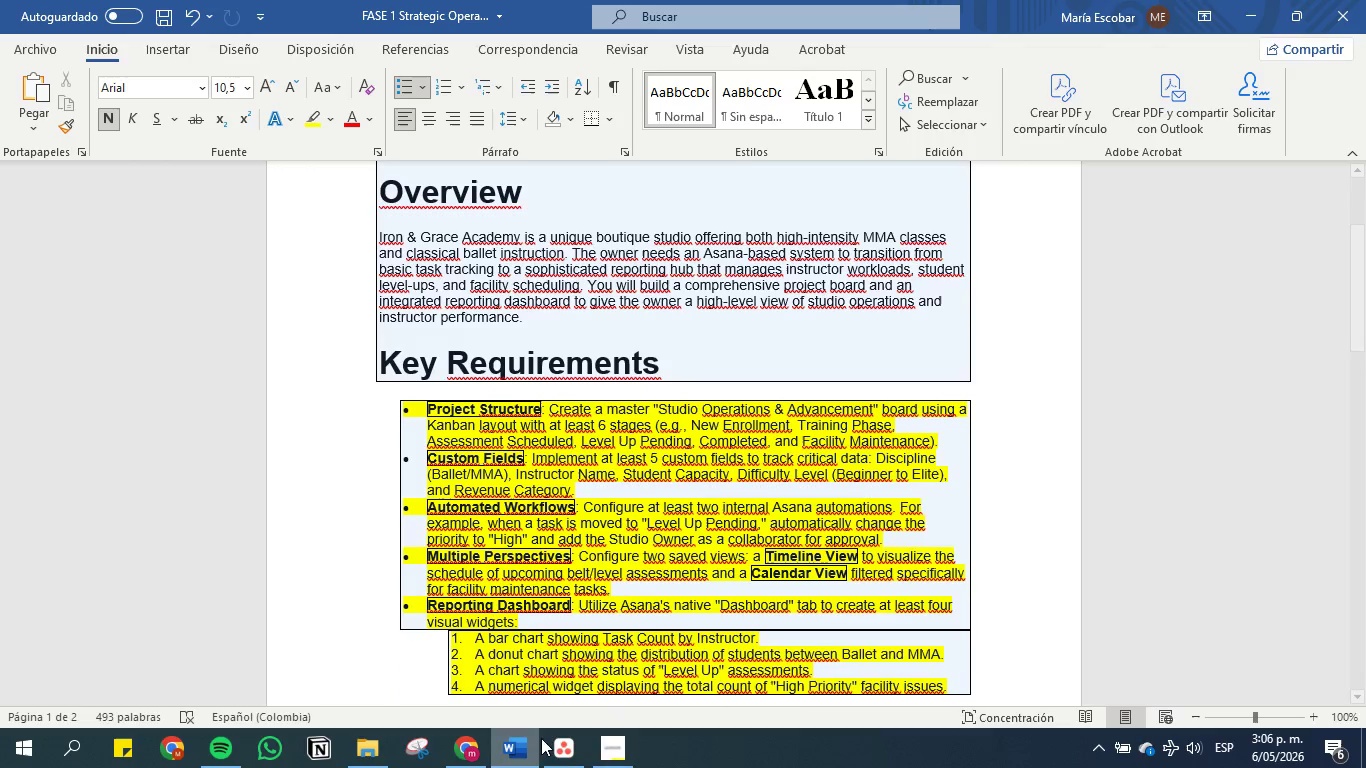 
left_click([608, 745])